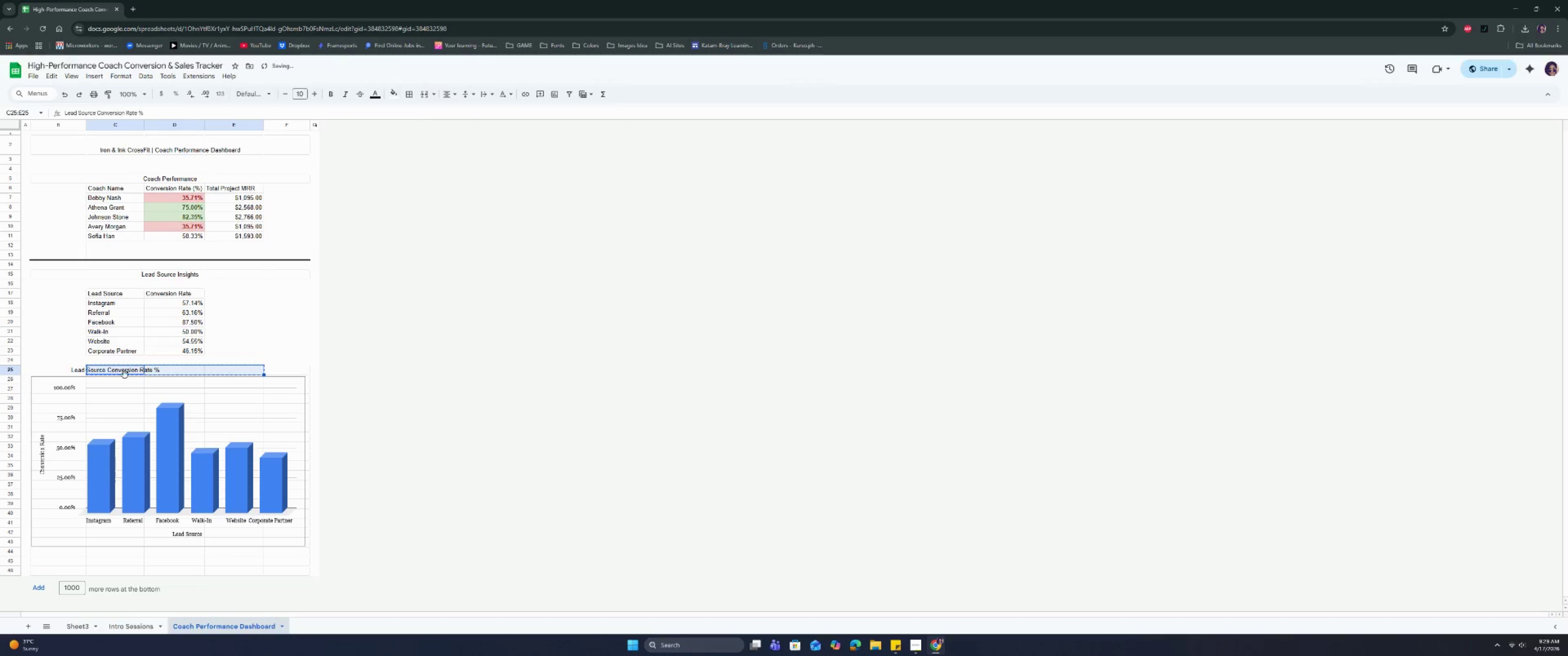 
left_click([125, 375])
 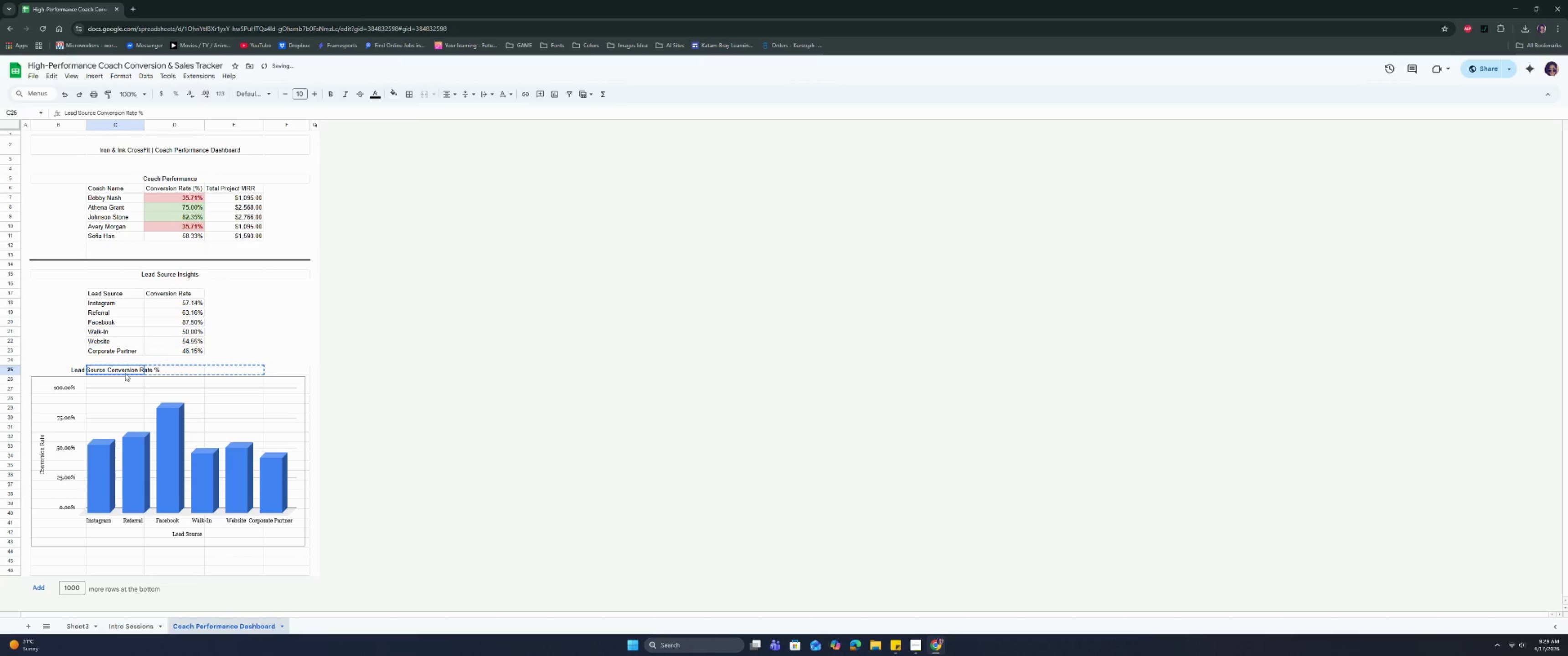 
key(Control+C)
 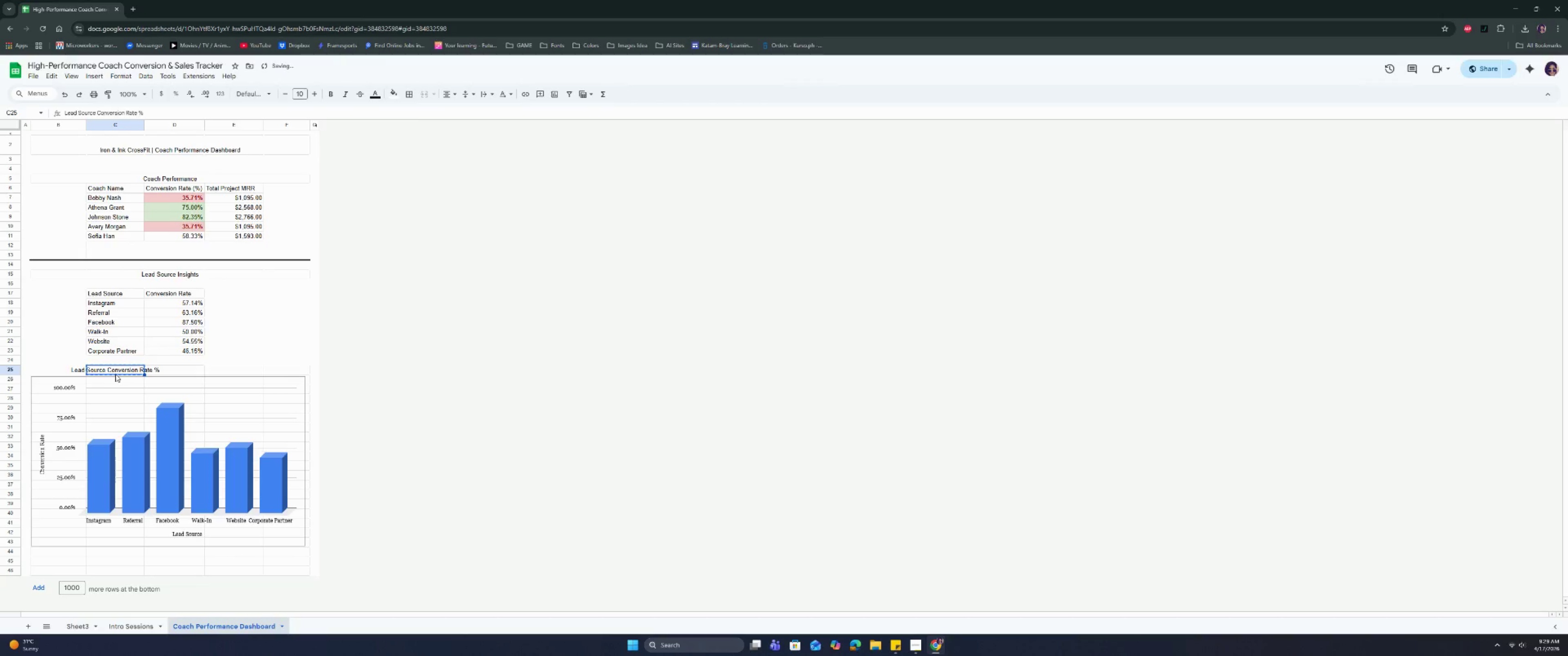 
key(Control+C)
 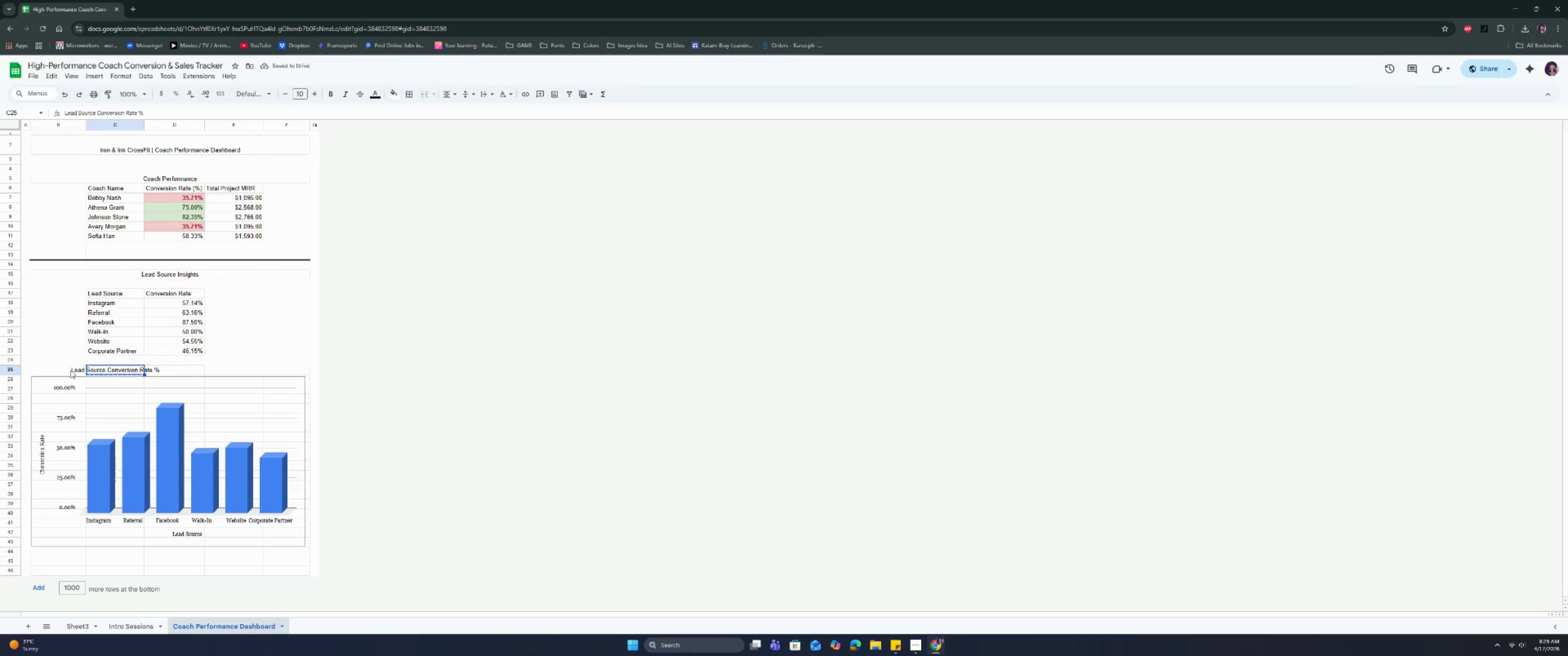 
left_click_drag(start_coordinate=[71, 370], to_coordinate=[227, 374])
 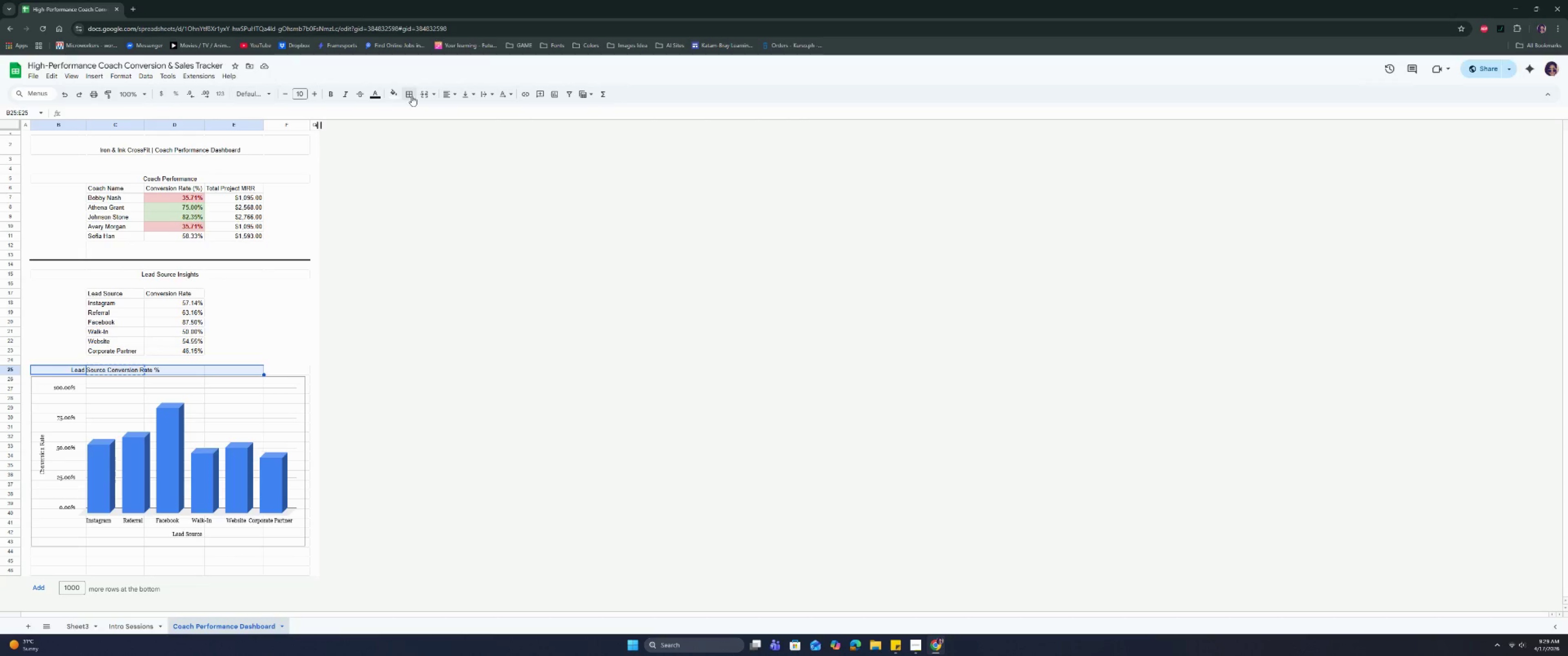 
left_click([423, 94])
 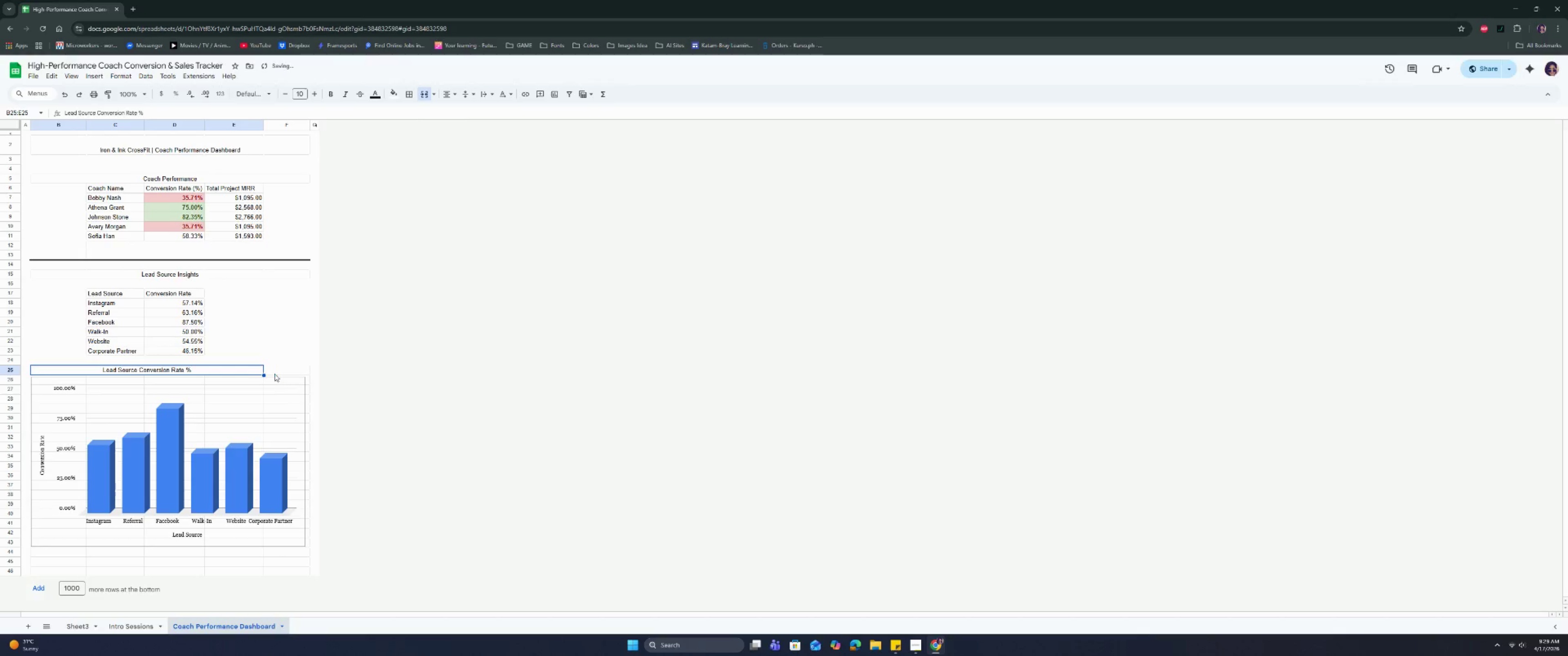 
left_click_drag(start_coordinate=[213, 372], to_coordinate=[273, 372])
 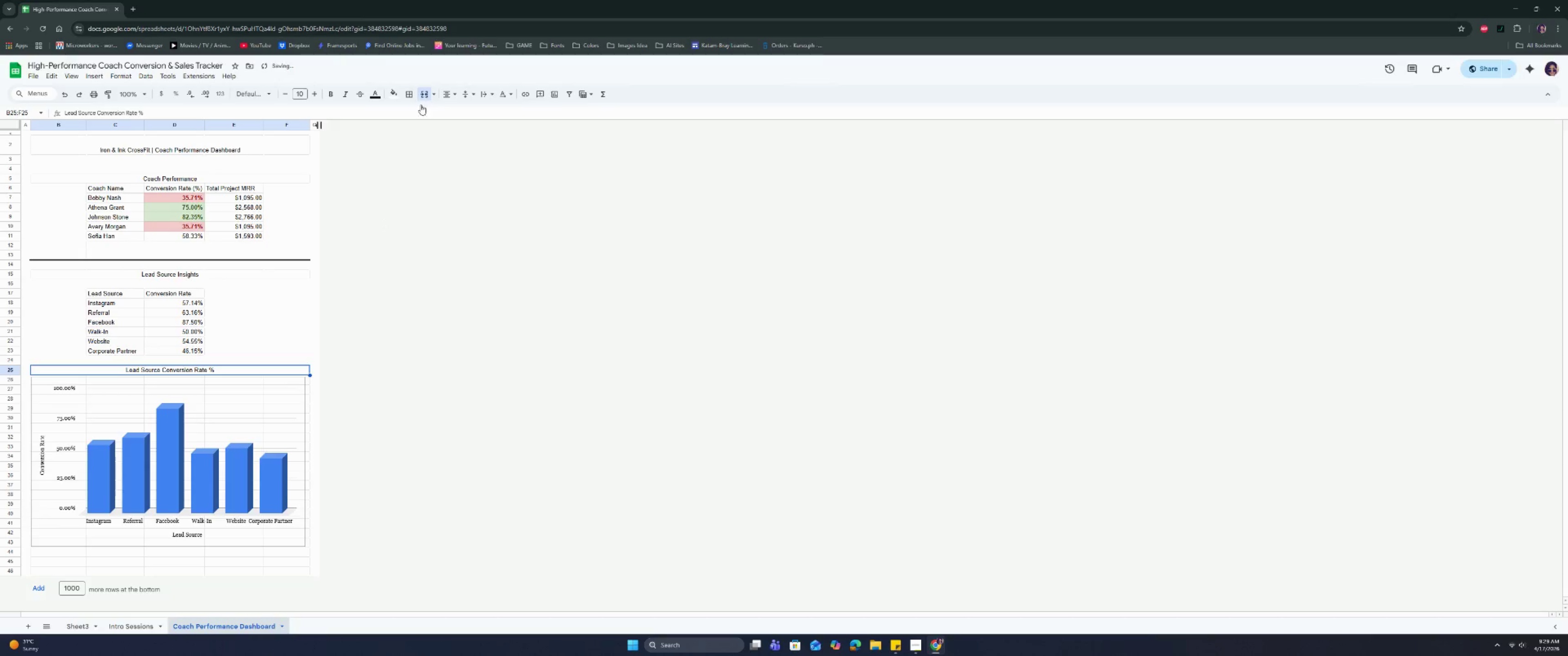 
left_click([415, 328])
 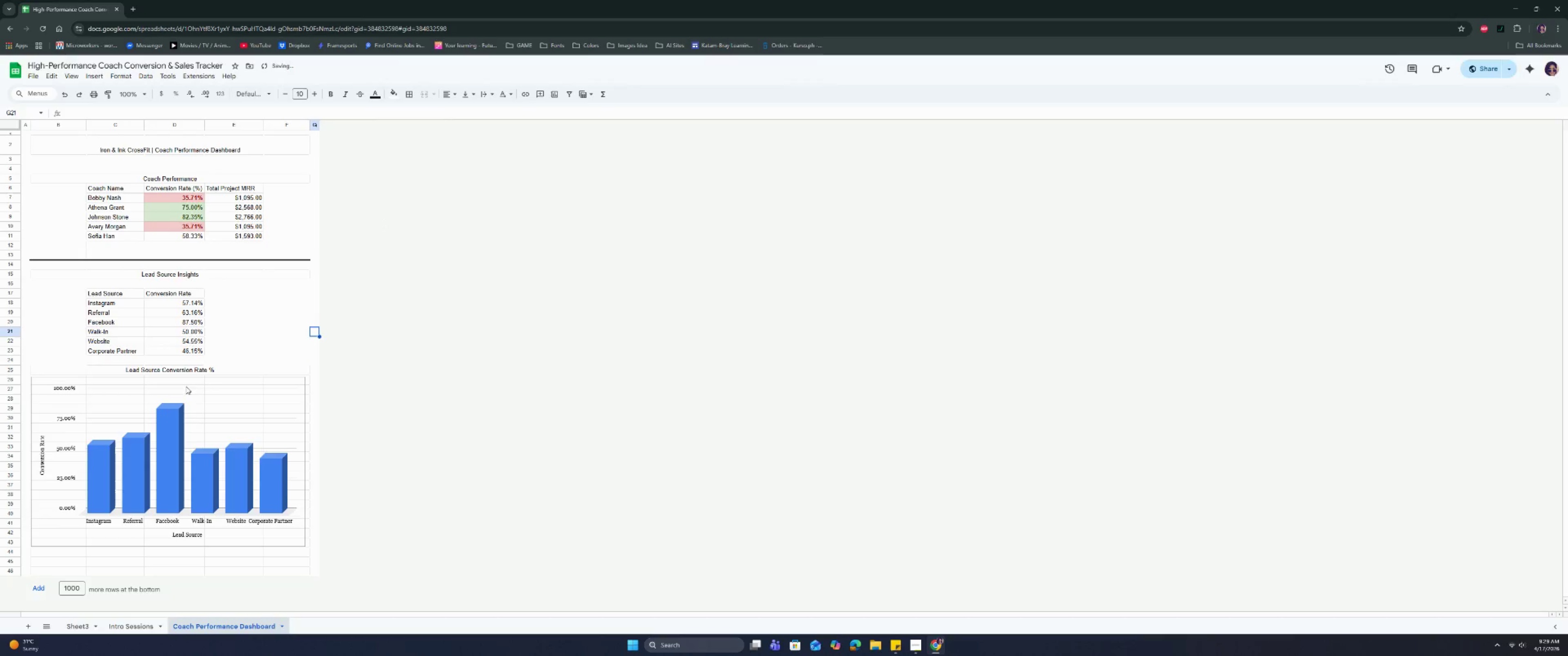 
left_click([181, 372])
 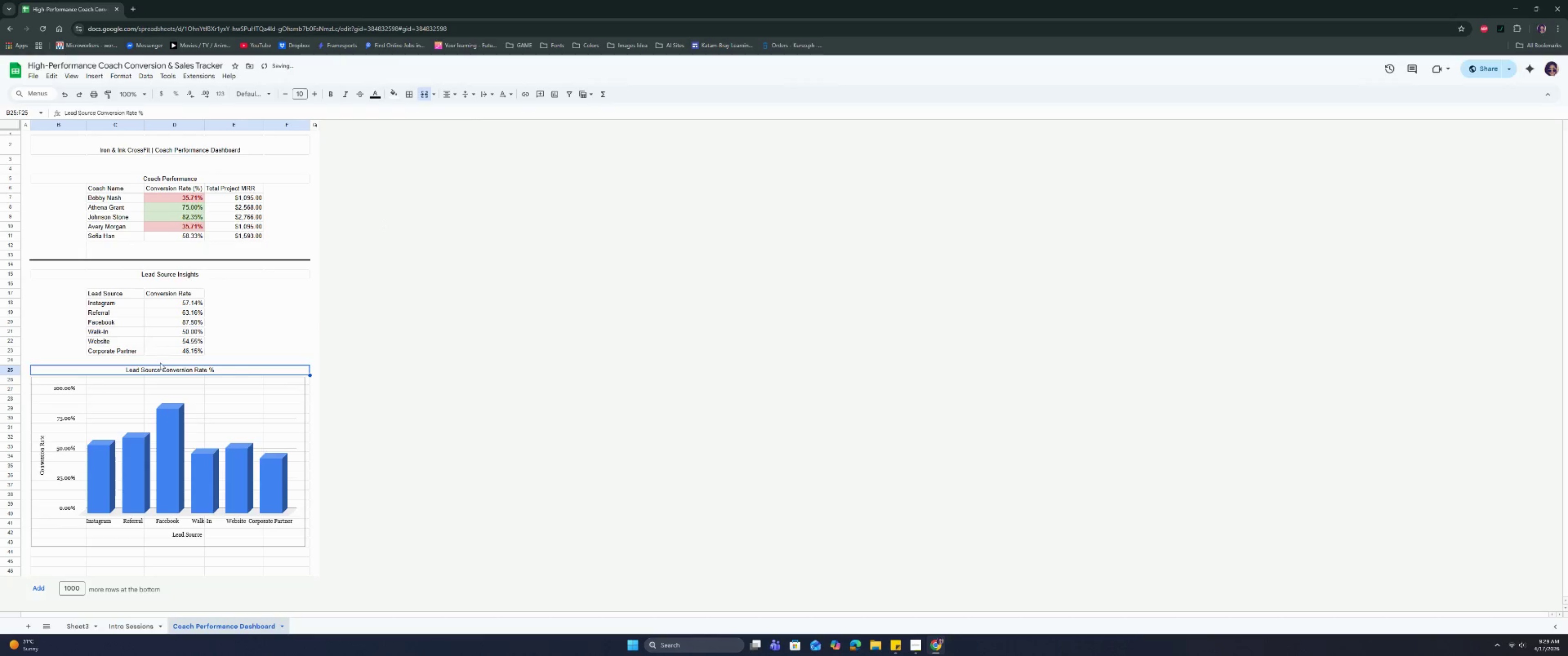 
left_click([160, 363])
 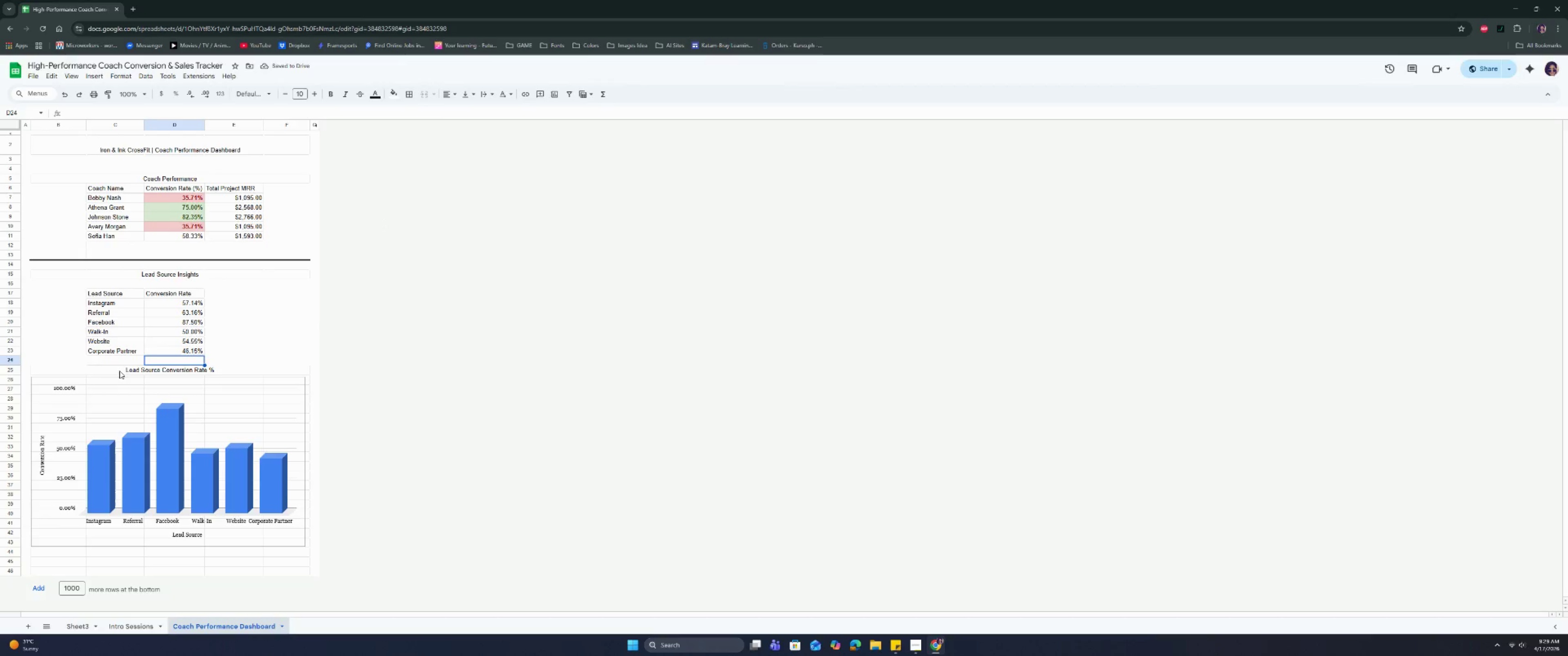 
left_click([98, 375])
 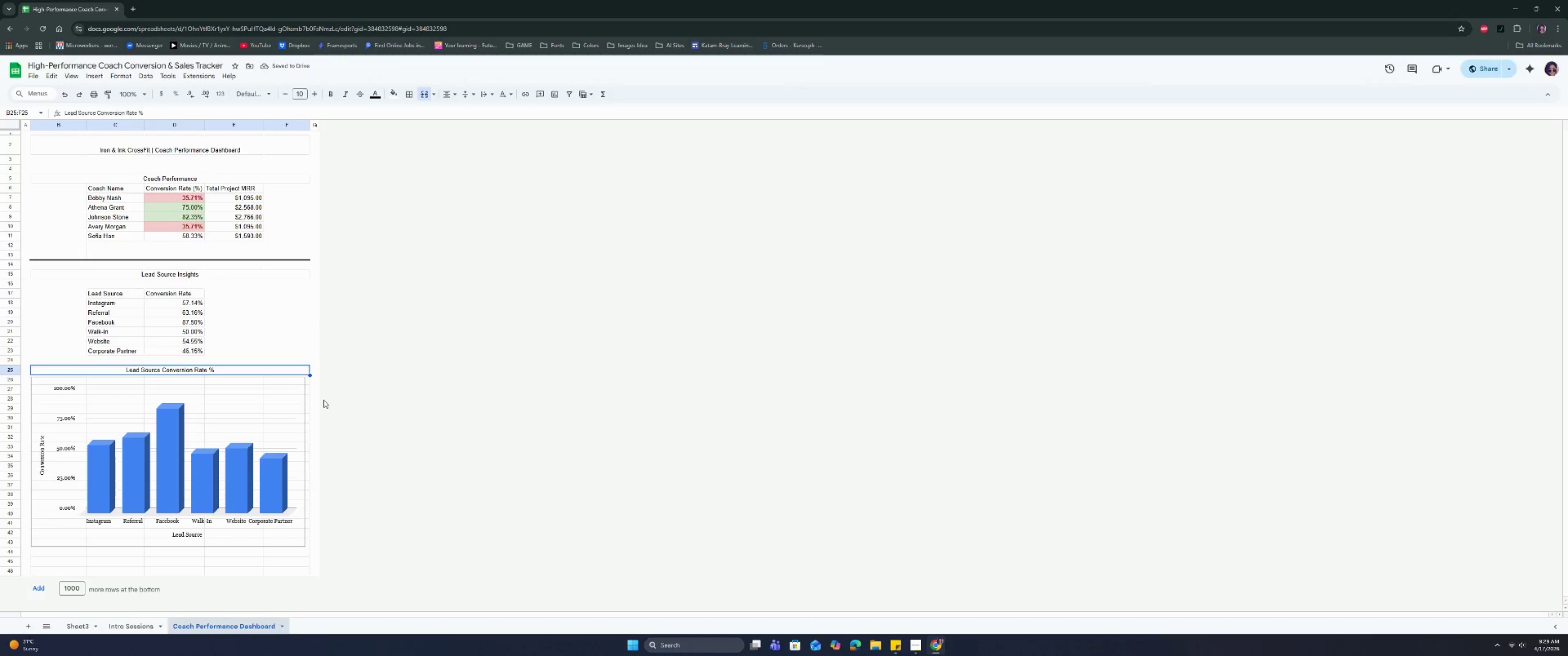 
left_click([331, 400])
 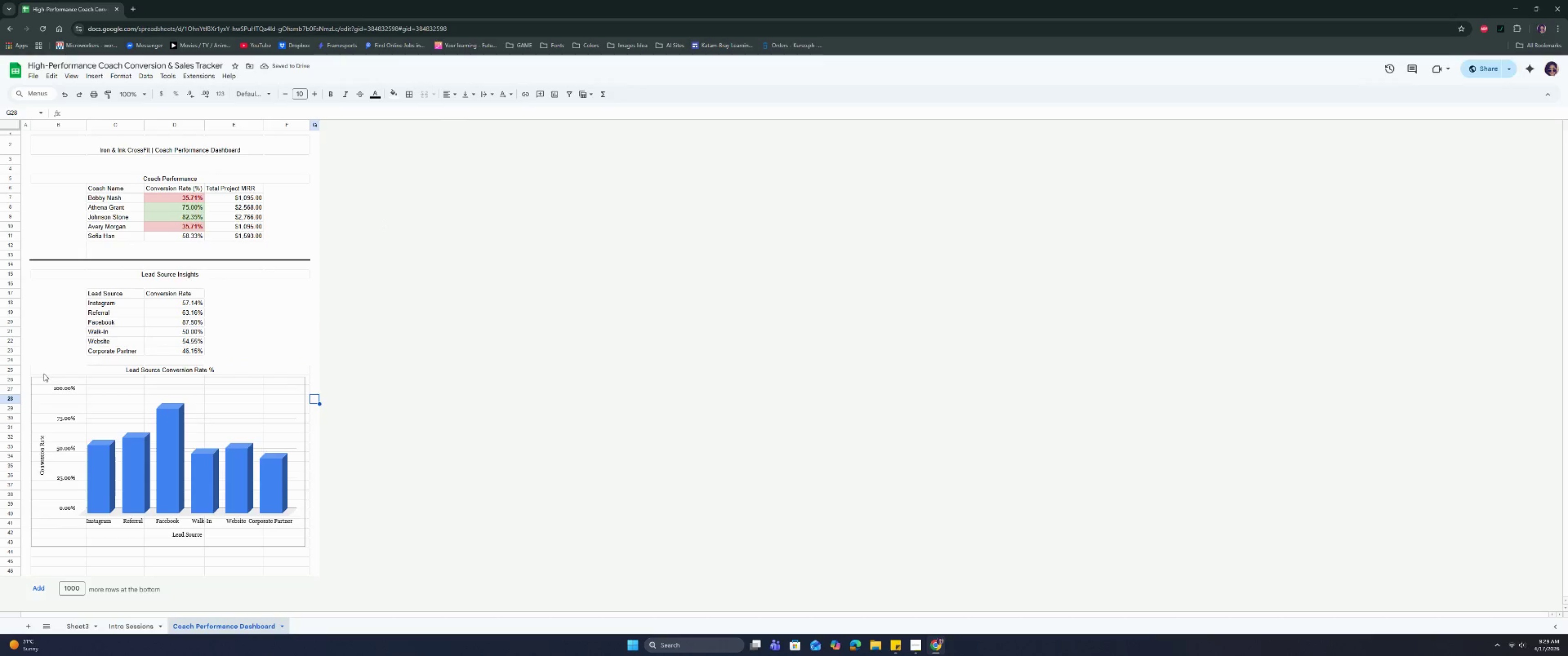 
left_click_drag(start_coordinate=[43, 373], to_coordinate=[151, 576])
 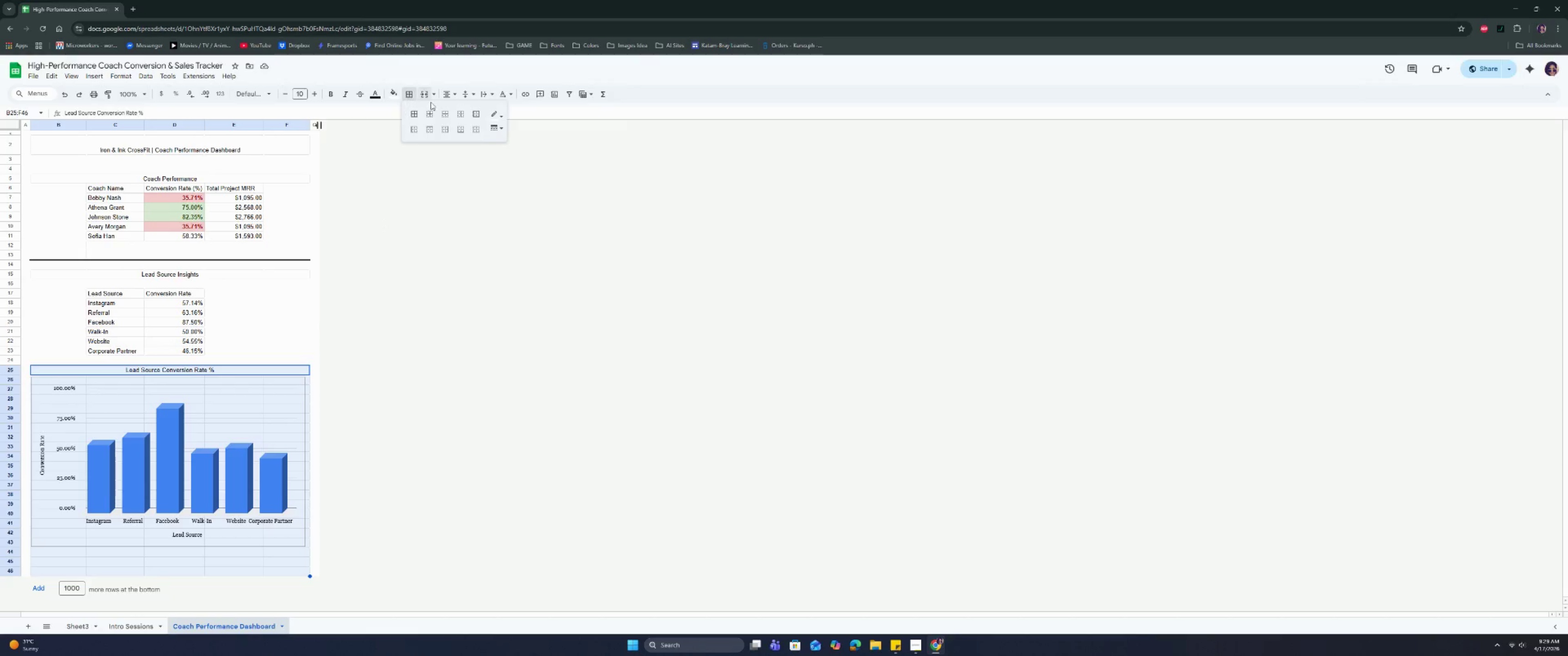 
left_click([427, 118])
 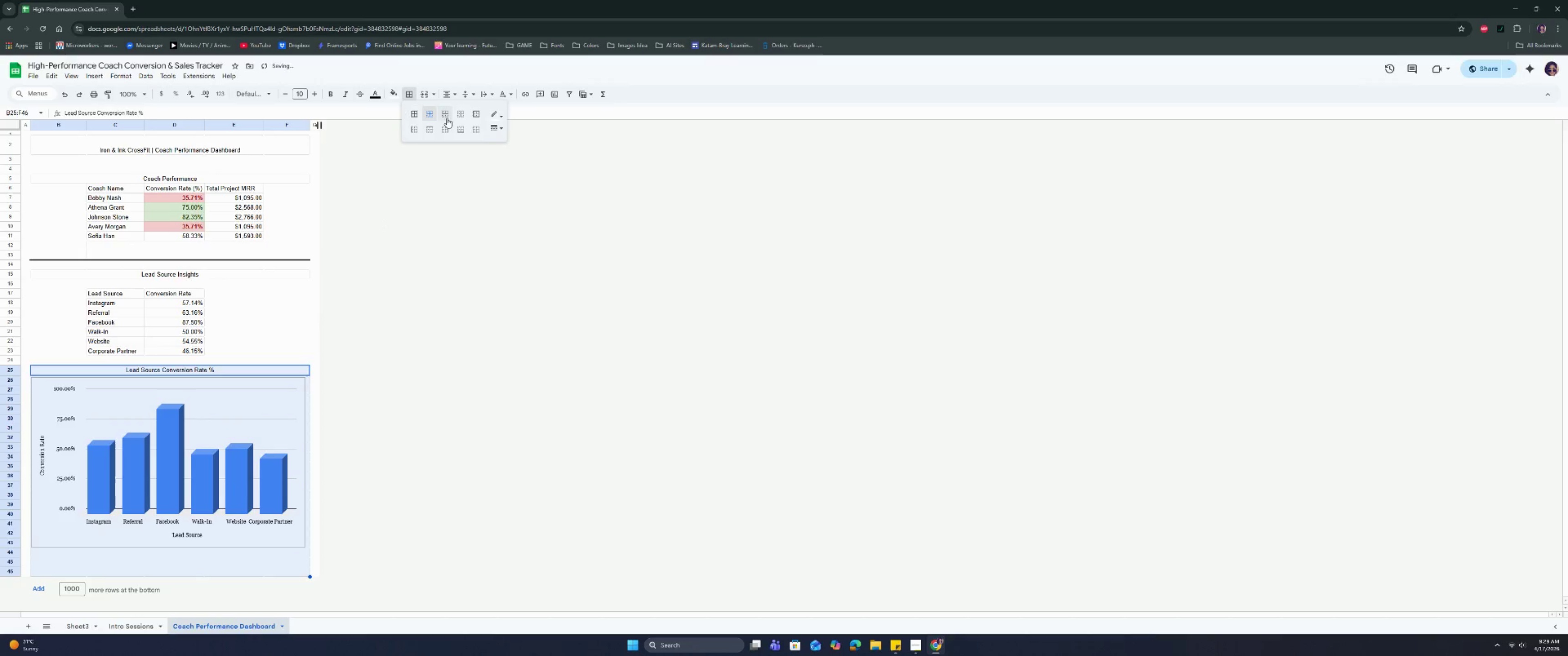 
left_click([448, 130])
 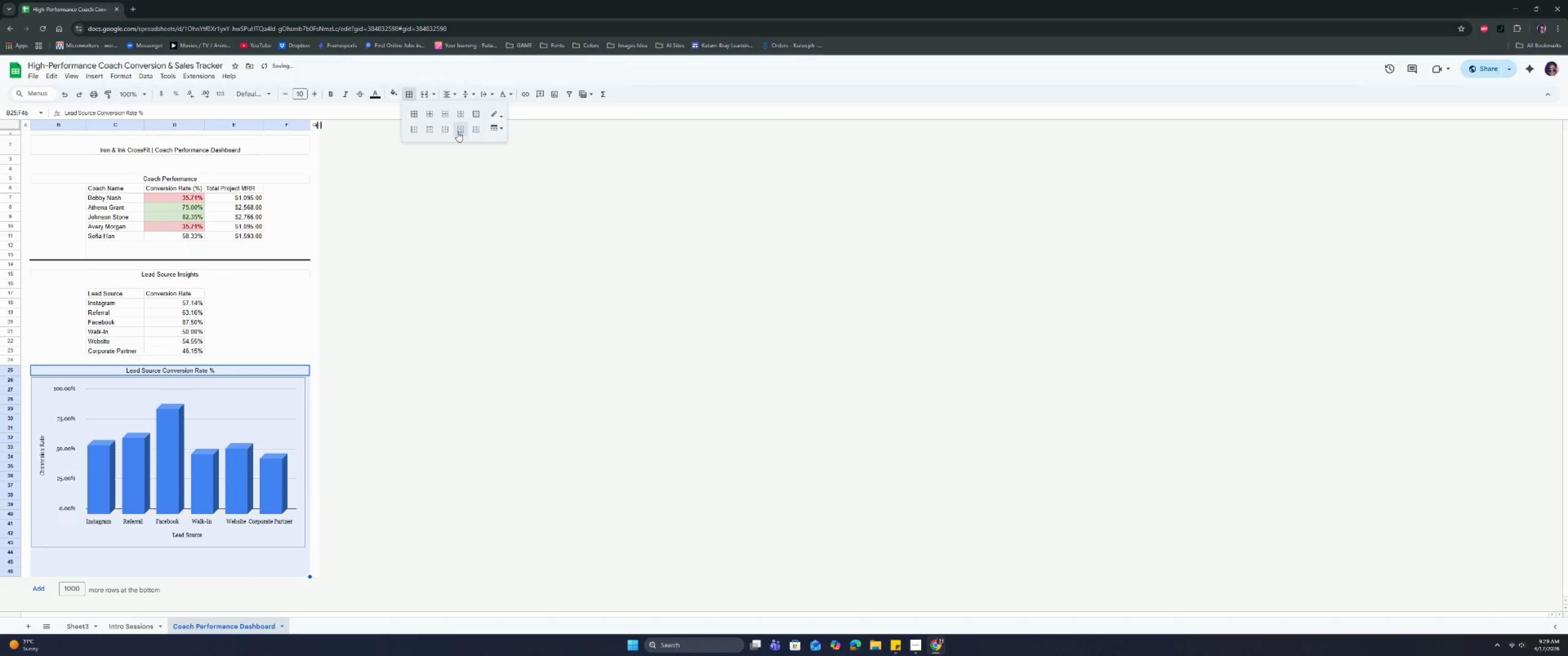 
left_click([422, 300])
 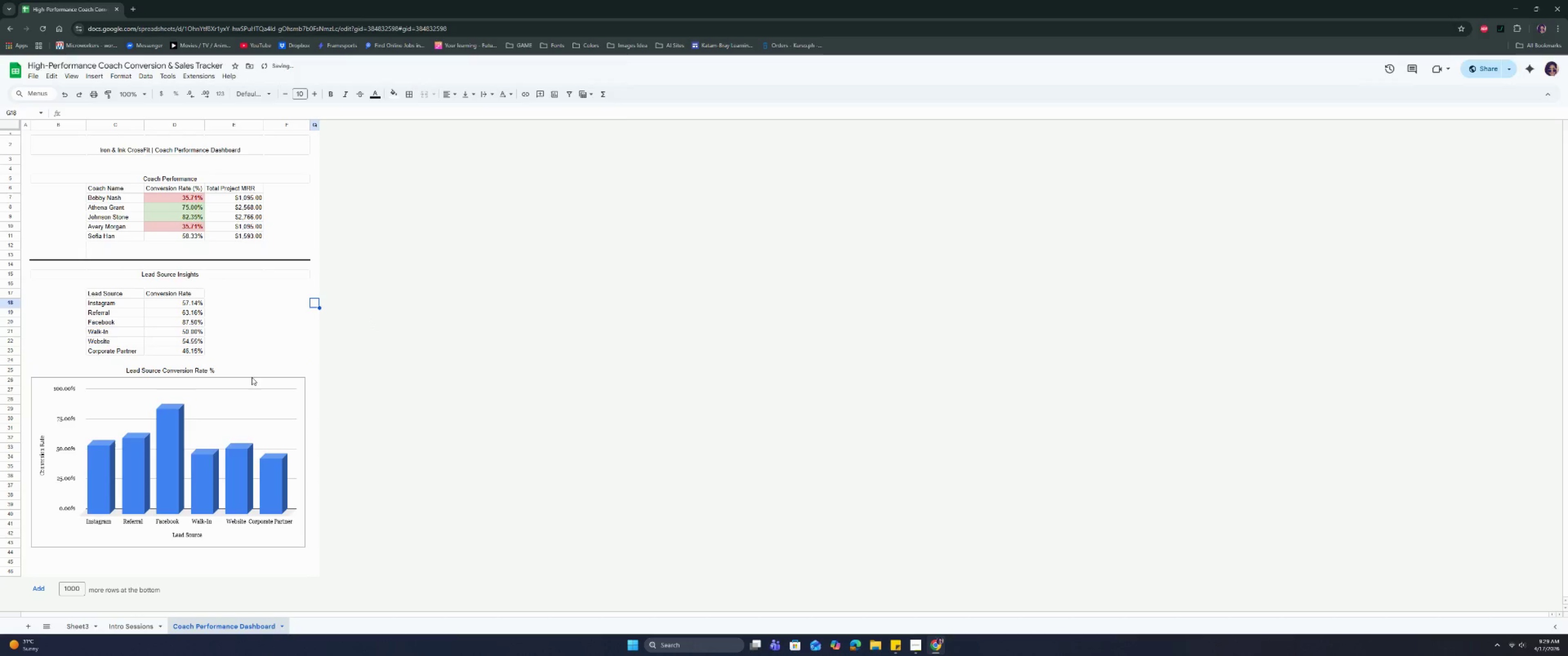 
left_click([205, 367])
 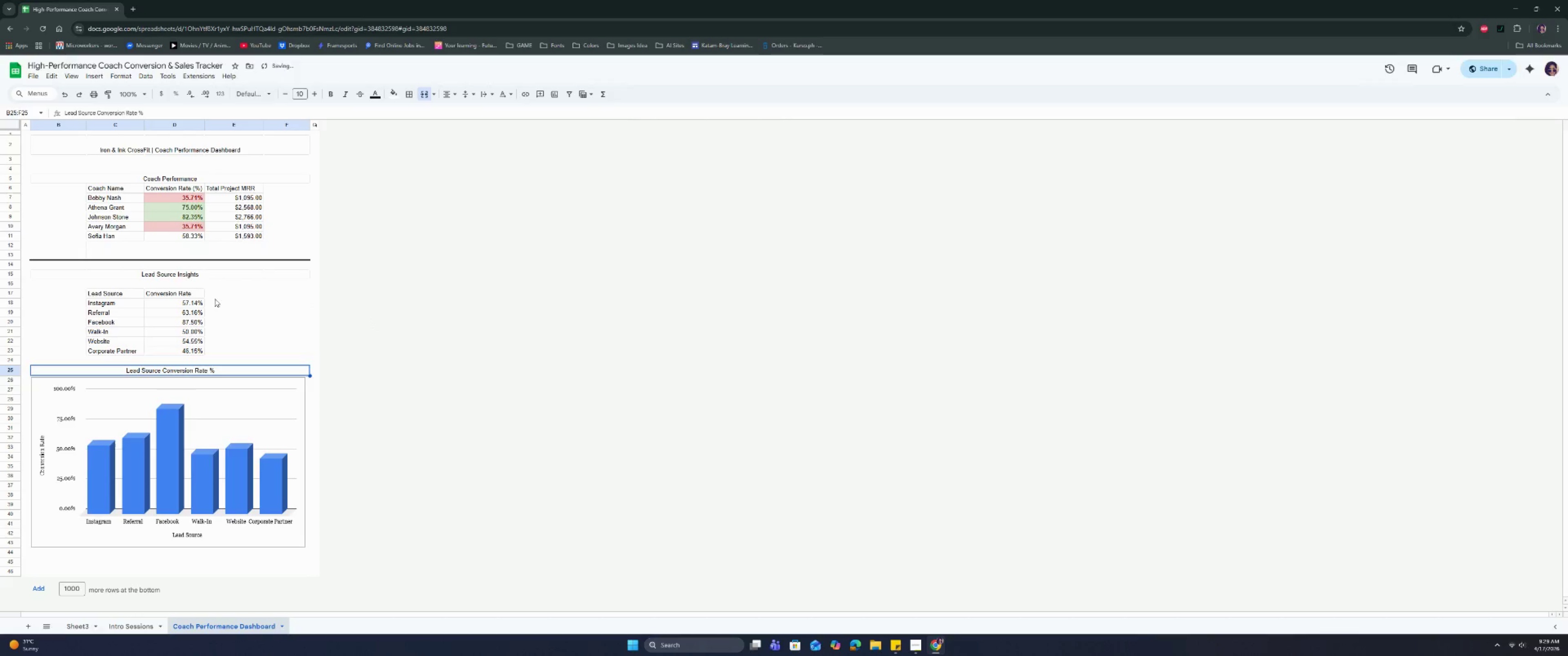 
left_click([217, 274])
 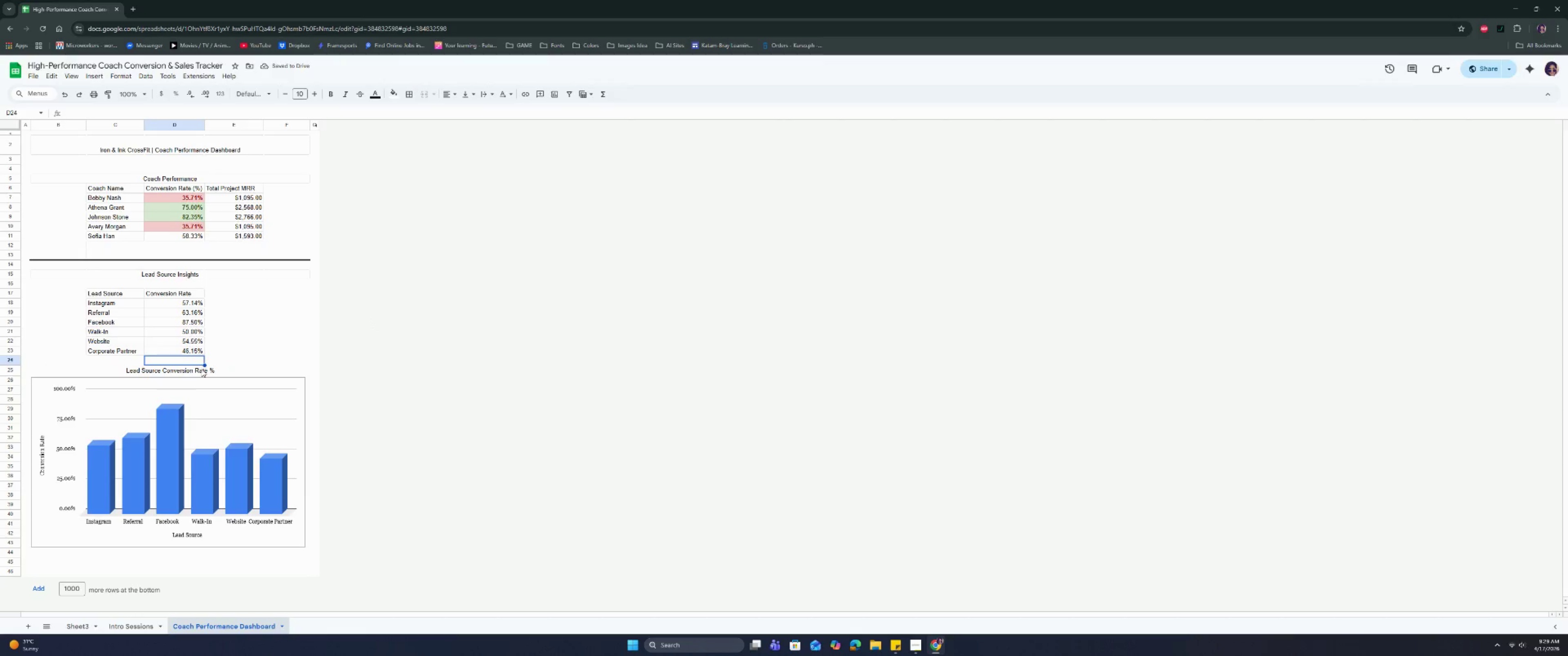 
double_click([201, 369])
 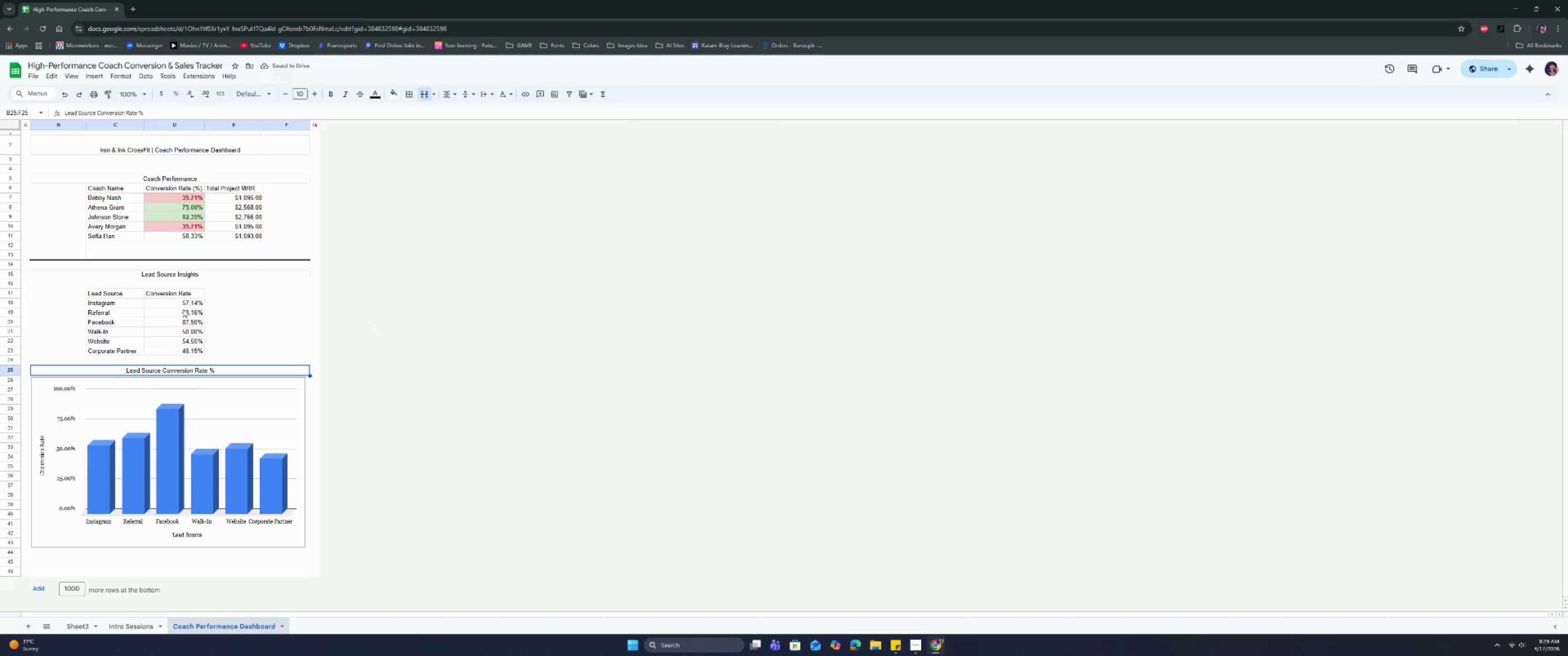 
left_click([183, 309])
 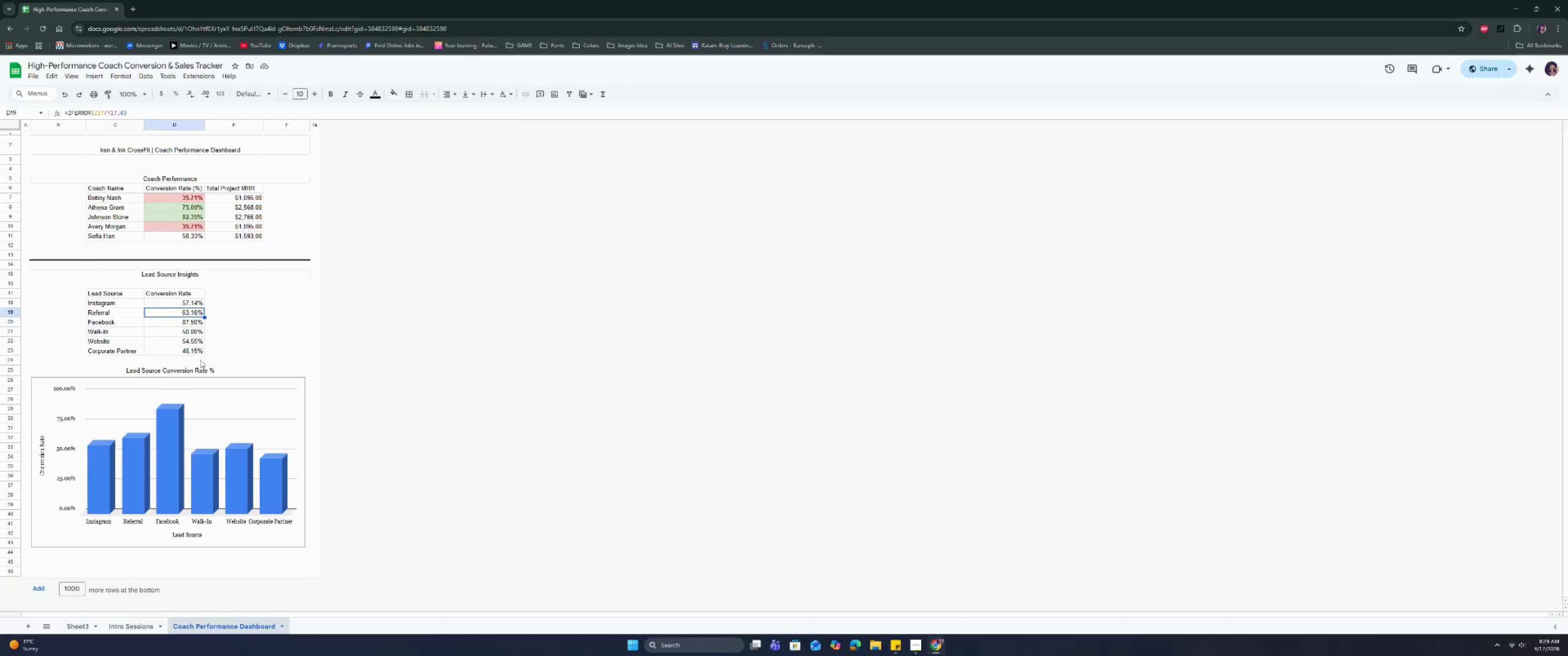 
left_click([358, 451])
 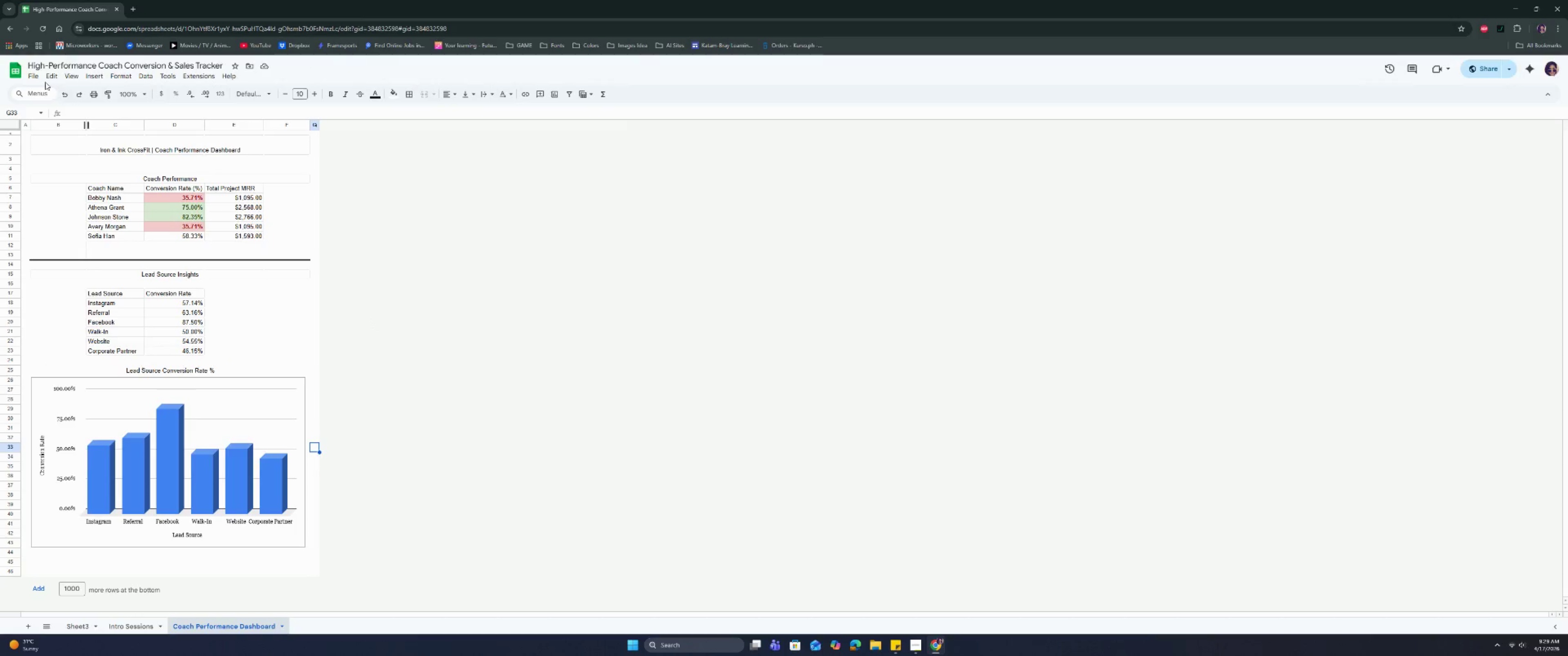 
left_click([37, 77])
 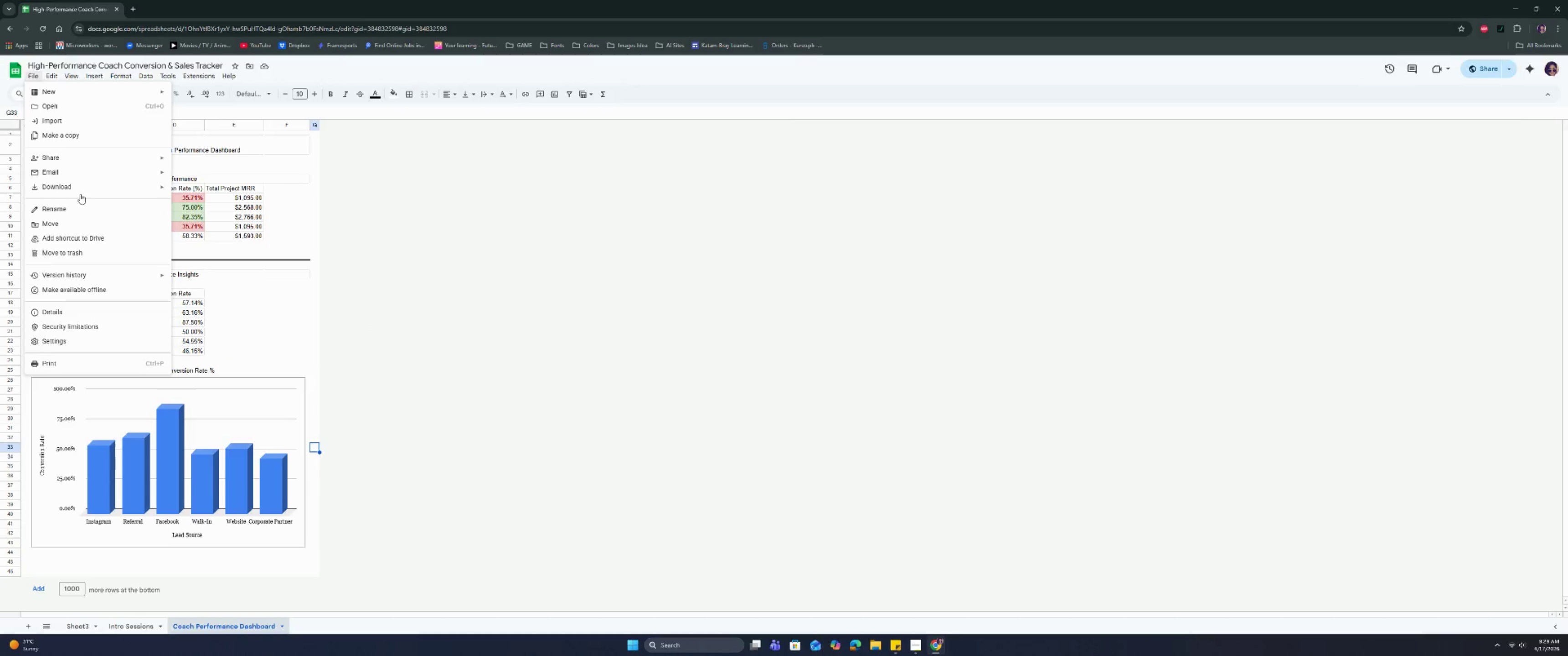 
left_click([80, 190])
 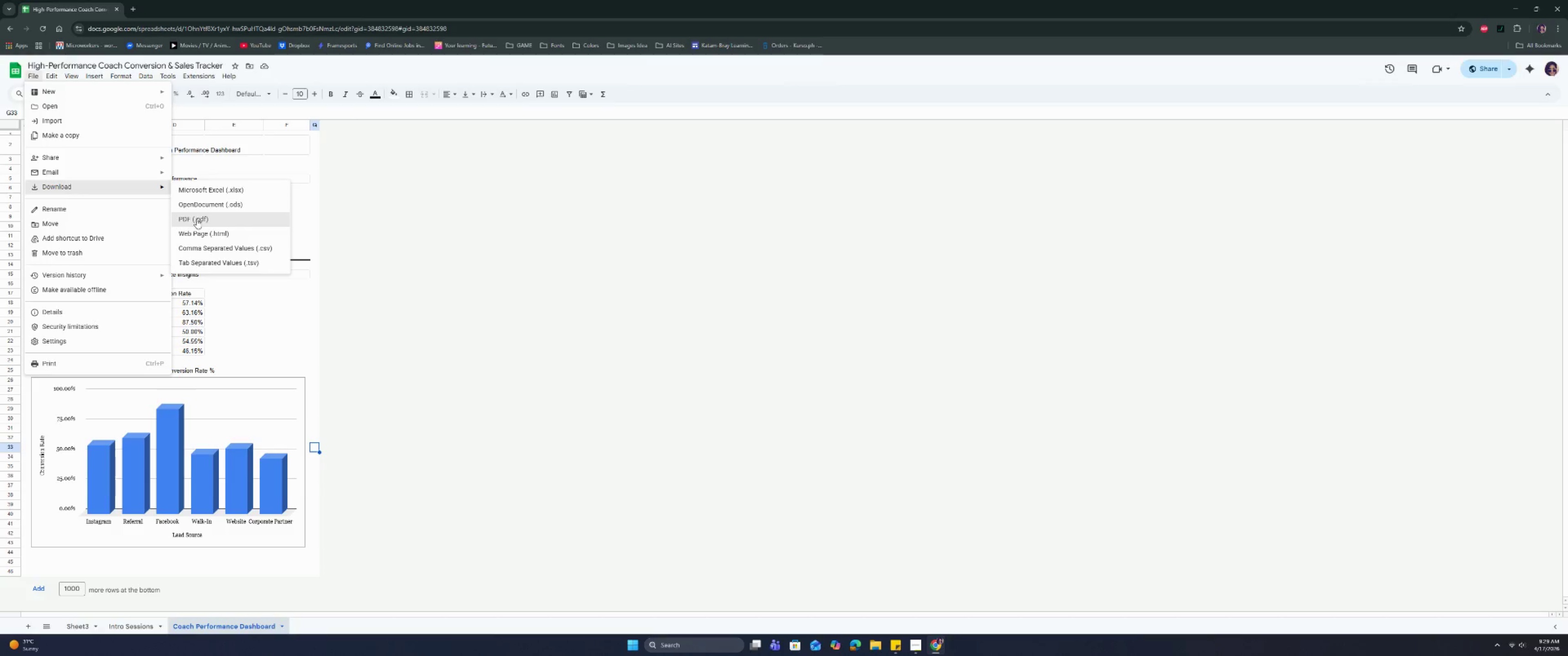 
left_click([196, 219])
 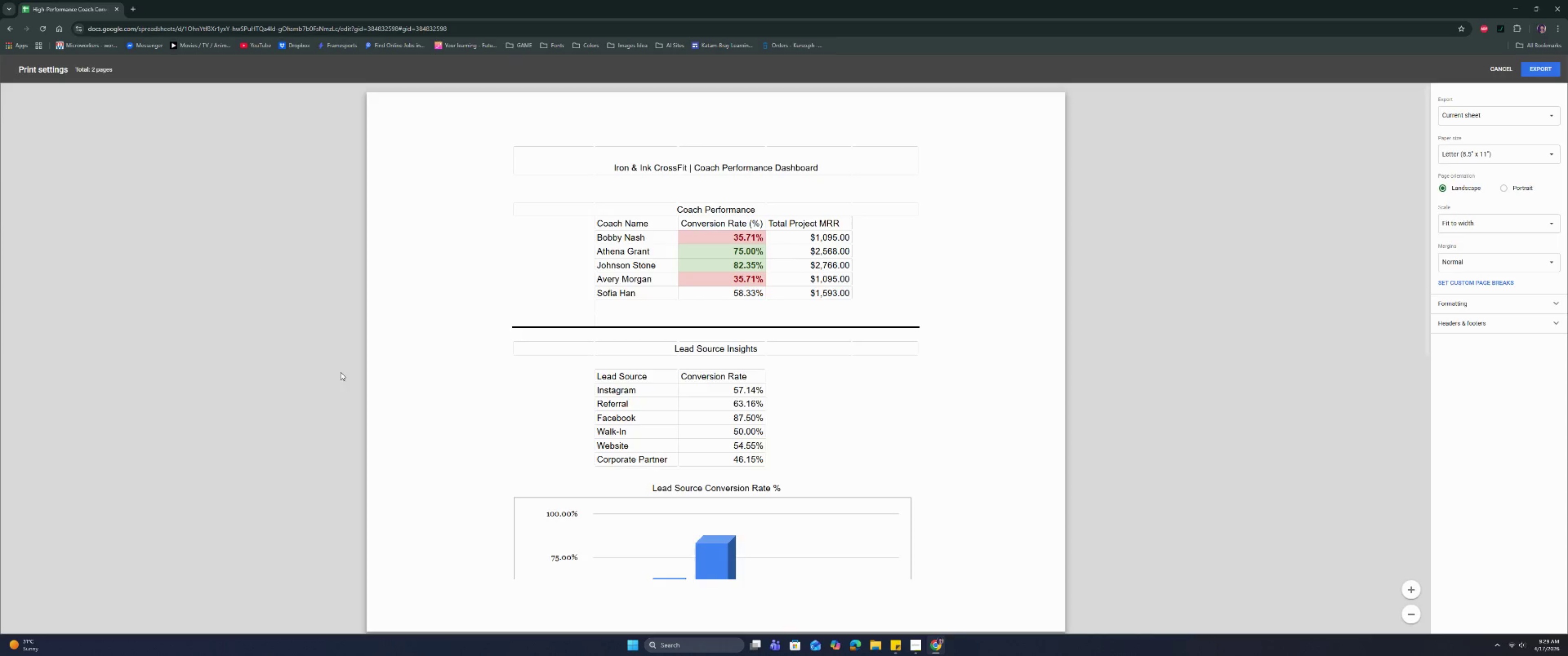 
scroll: coordinate [347, 384], scroll_direction: down, amount: 5.0
 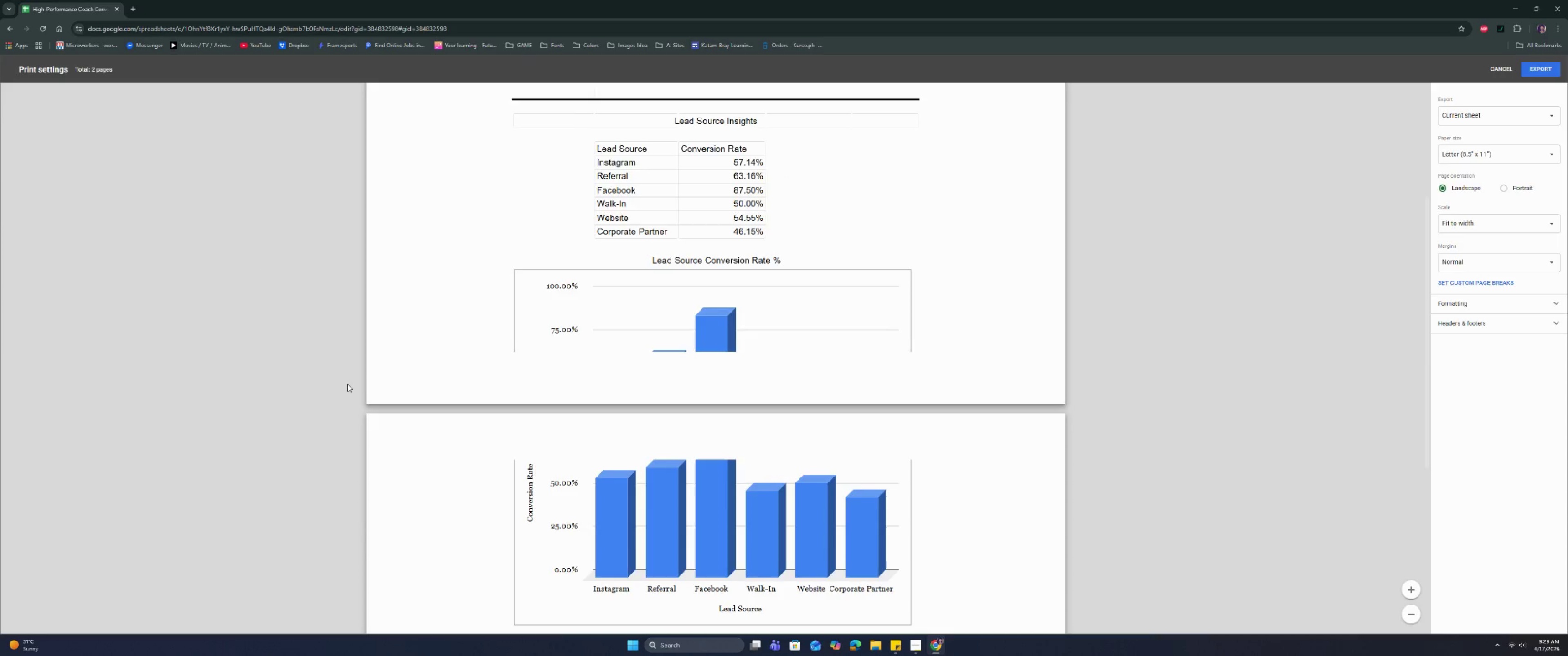 
scroll: coordinate [347, 384], scroll_direction: up, amount: 5.0
 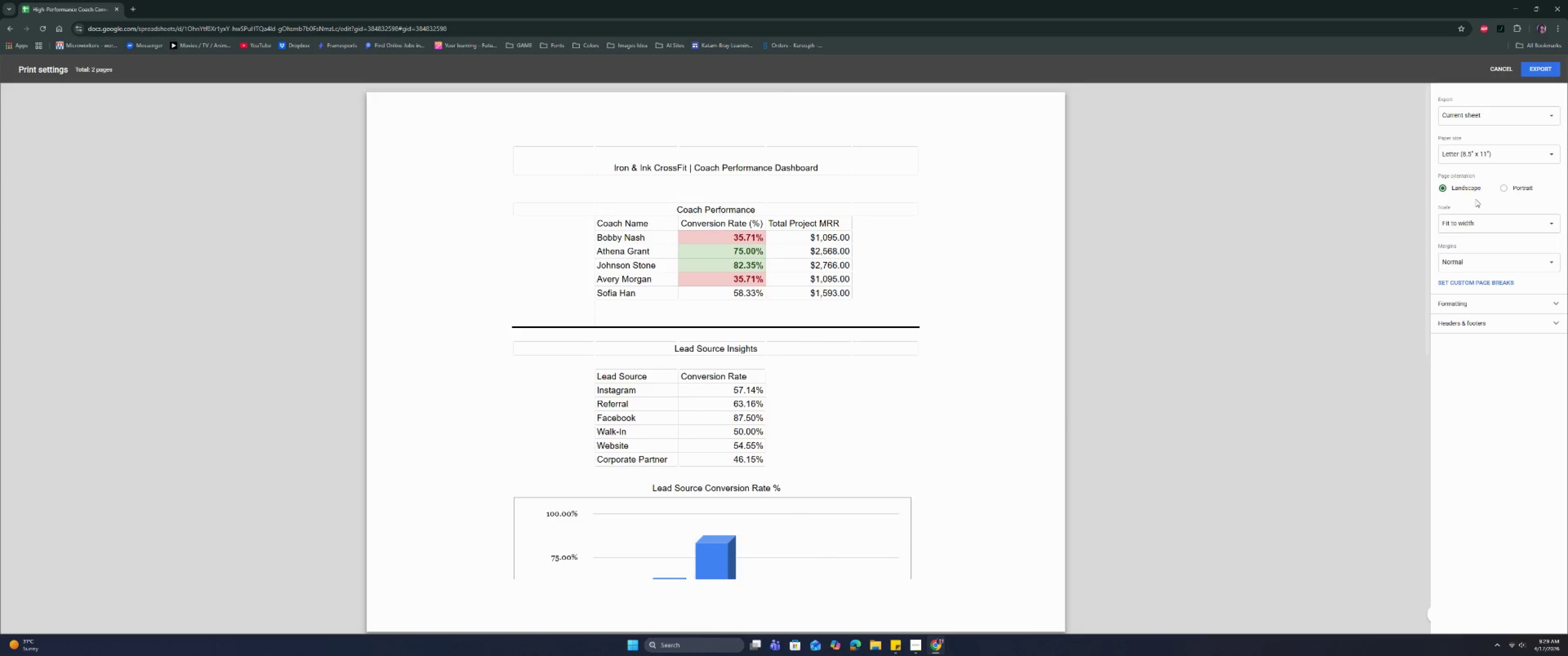 
left_click([1519, 183])
 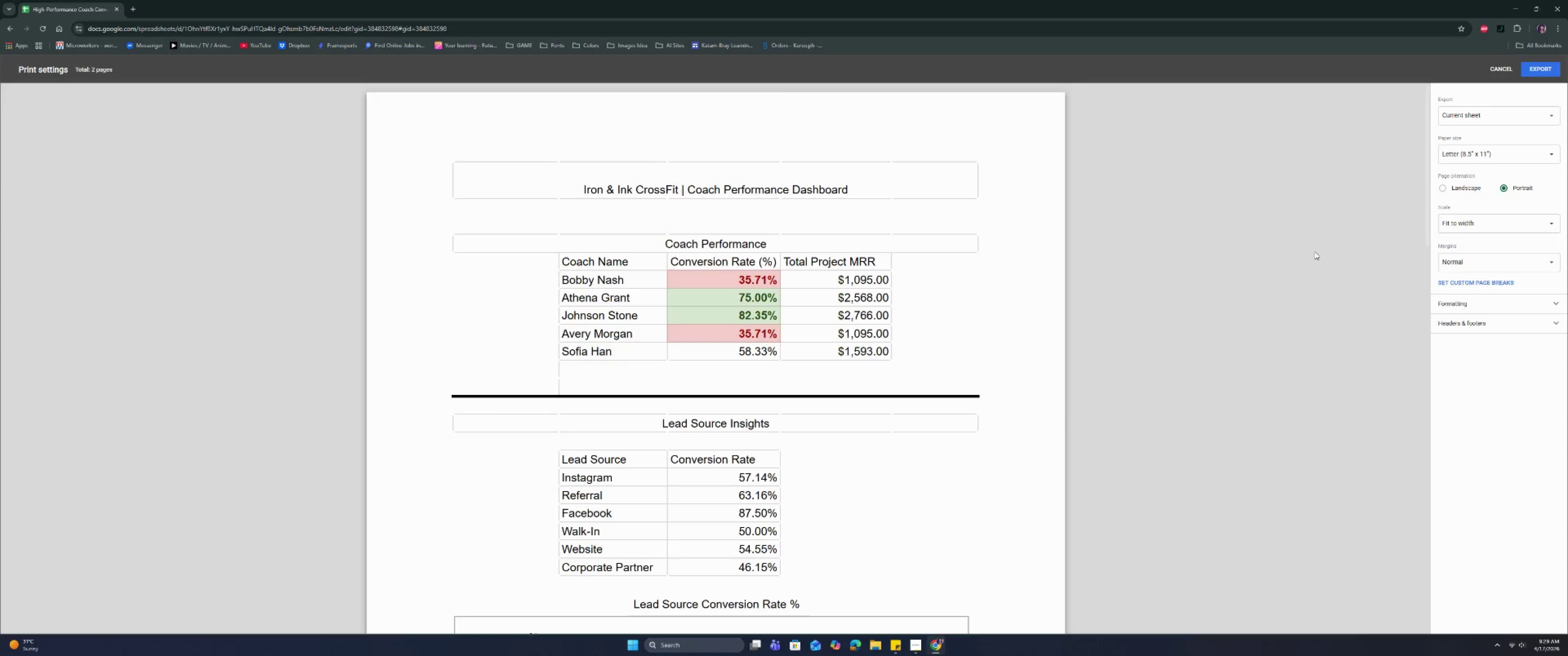 
scroll: coordinate [1071, 378], scroll_direction: down, amount: 10.0
 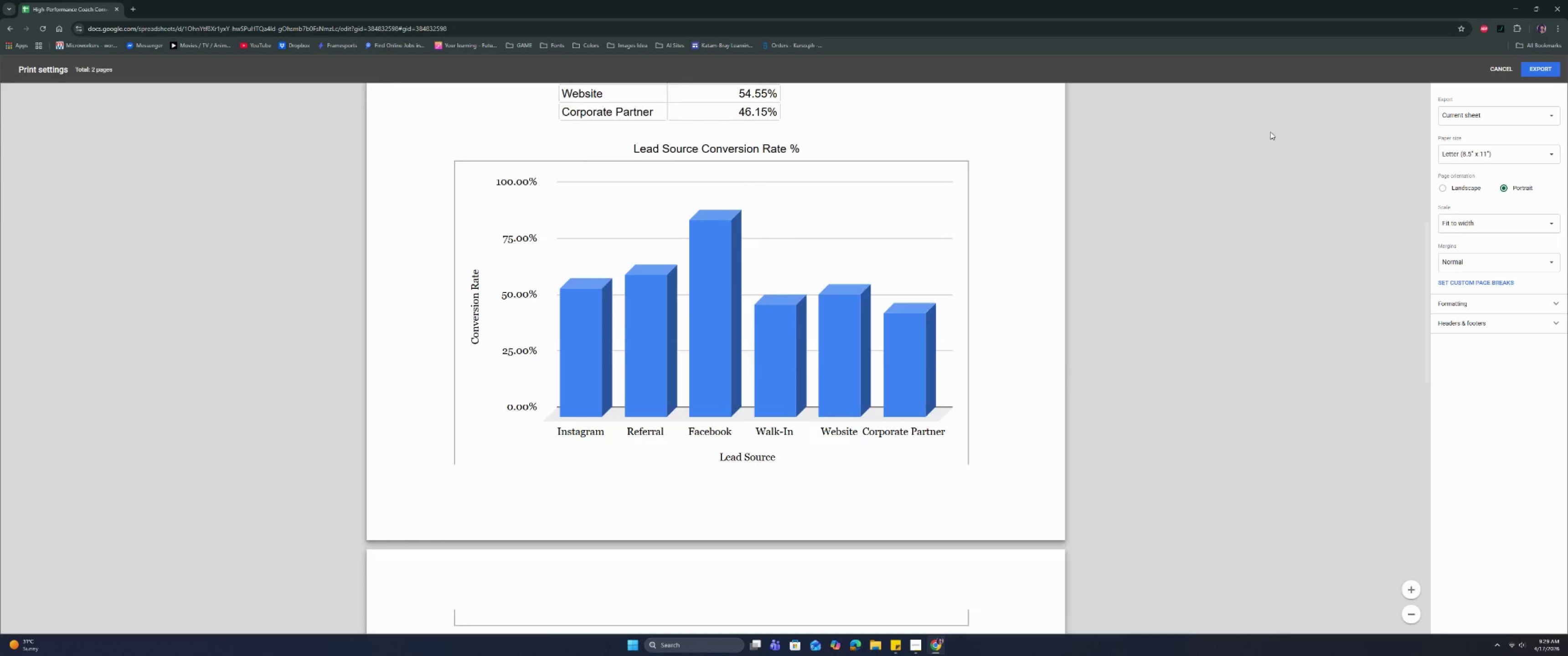 
left_click([1507, 67])
 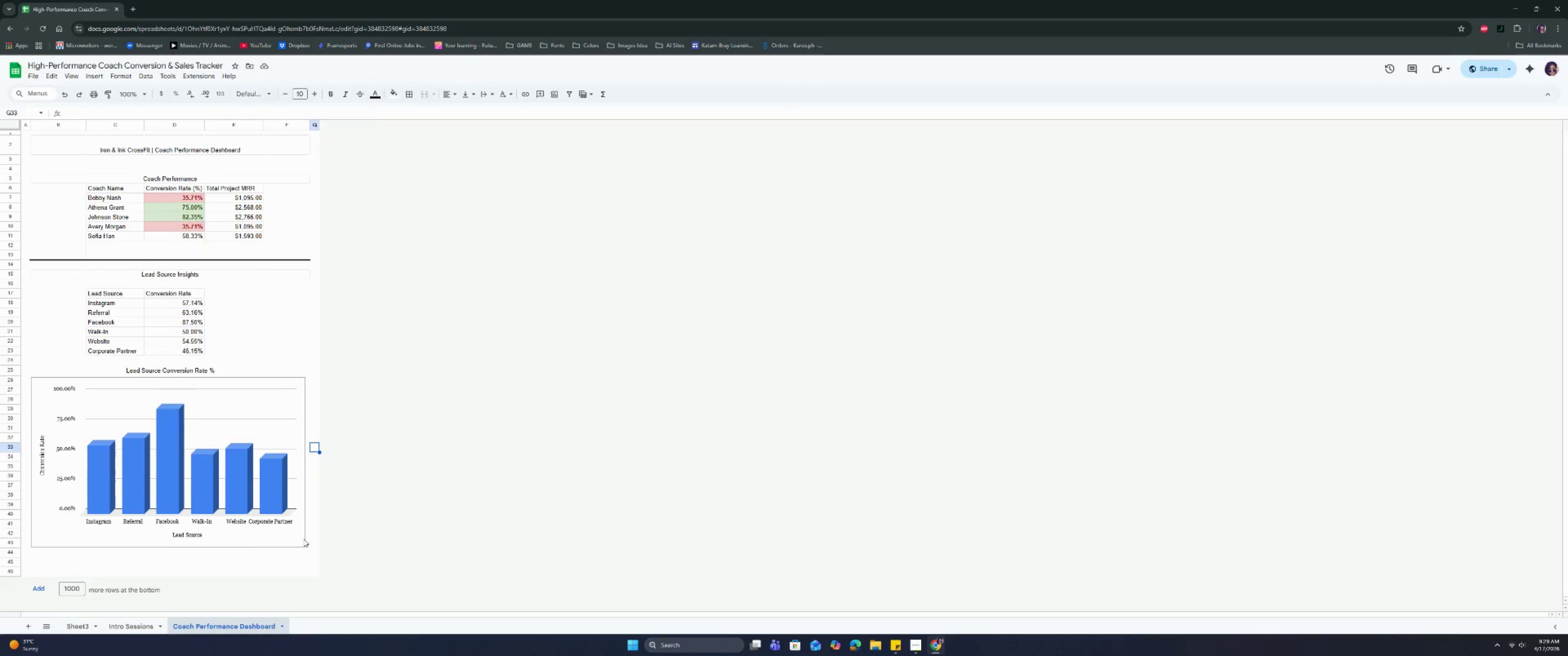 
left_click([235, 539])
 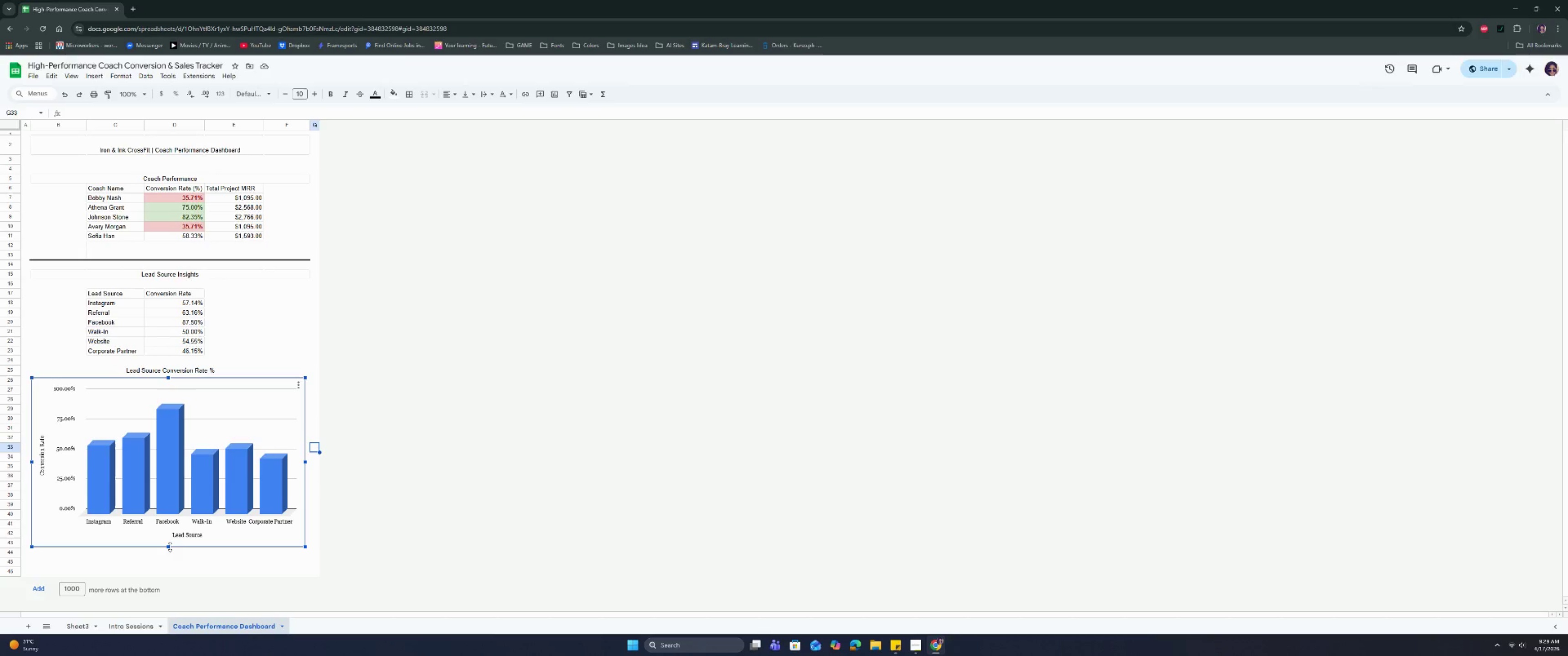 
left_click_drag(start_coordinate=[170, 547], to_coordinate=[171, 531])
 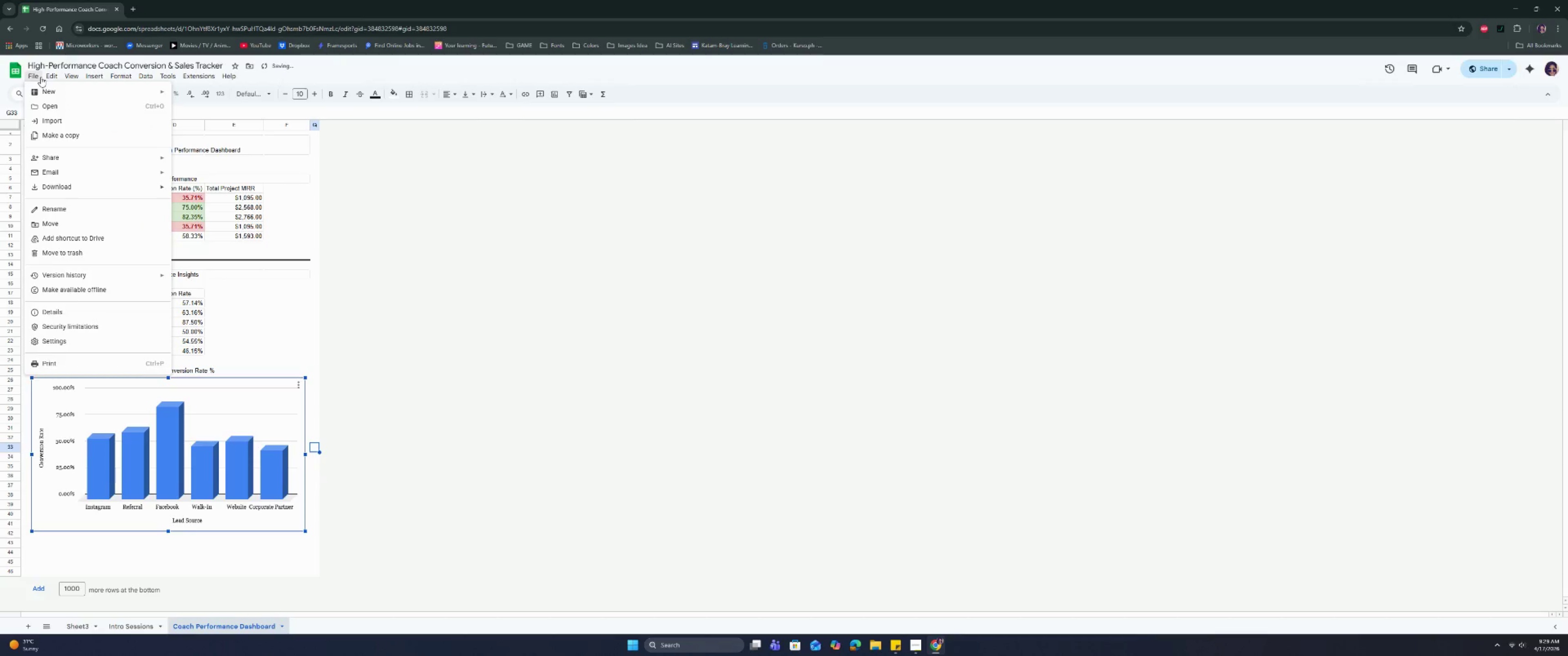 
left_click([75, 182])
 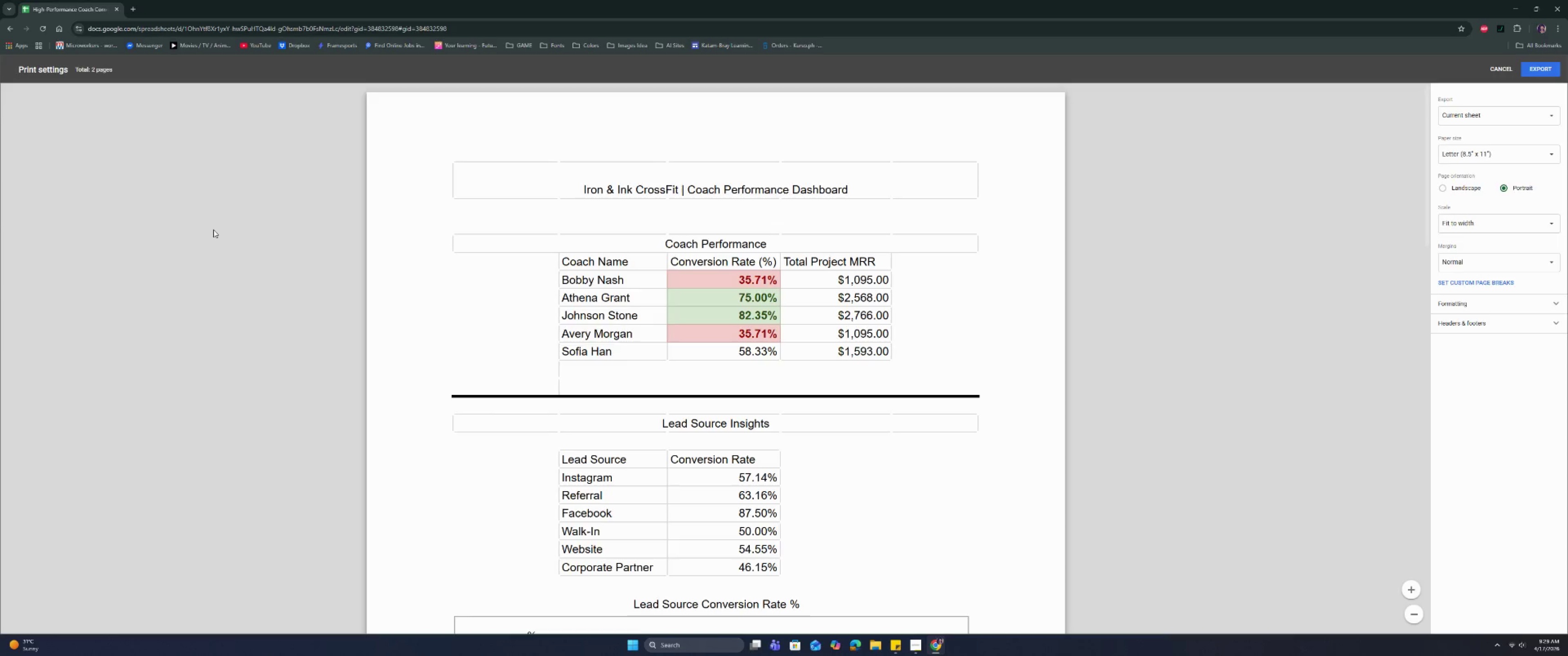 
scroll: coordinate [551, 320], scroll_direction: down, amount: 4.0
 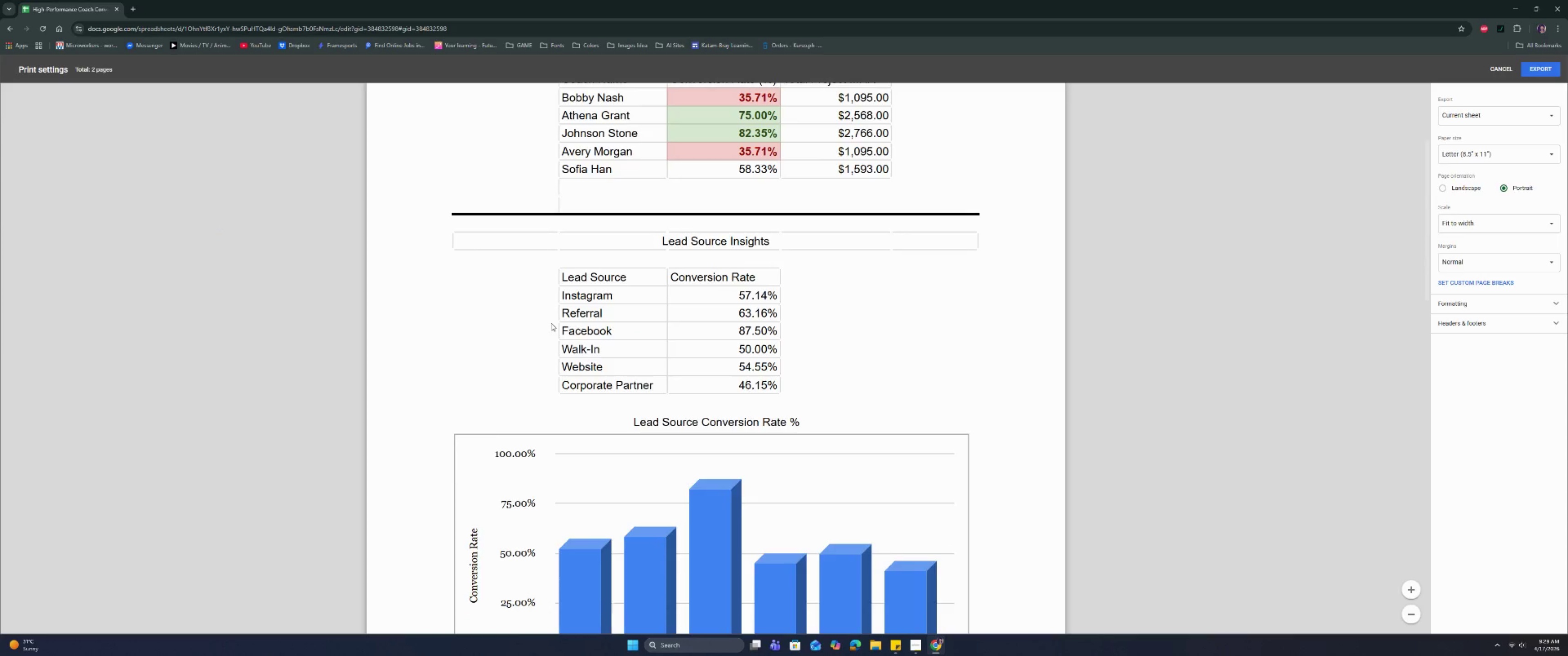 
scroll: coordinate [551, 323], scroll_direction: up, amount: 5.0
 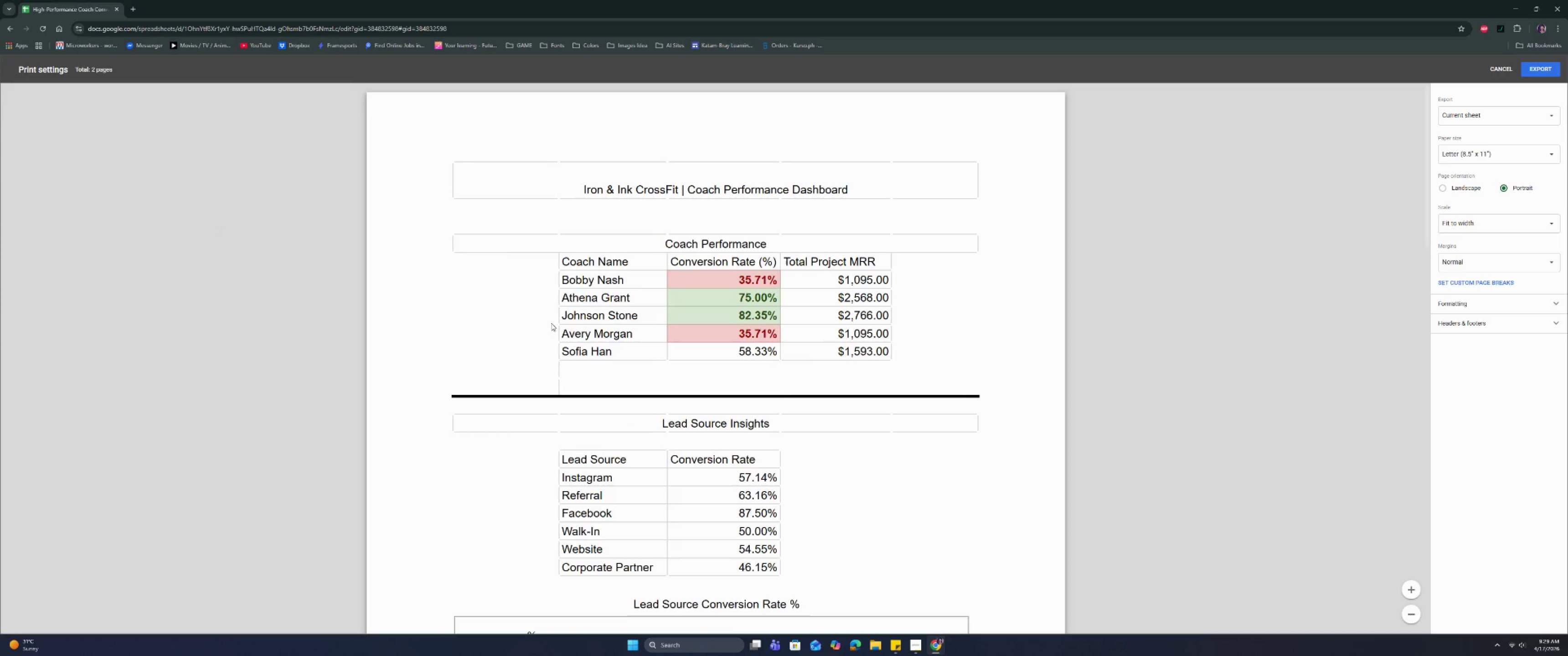 
scroll: coordinate [551, 323], scroll_direction: down, amount: 12.0
 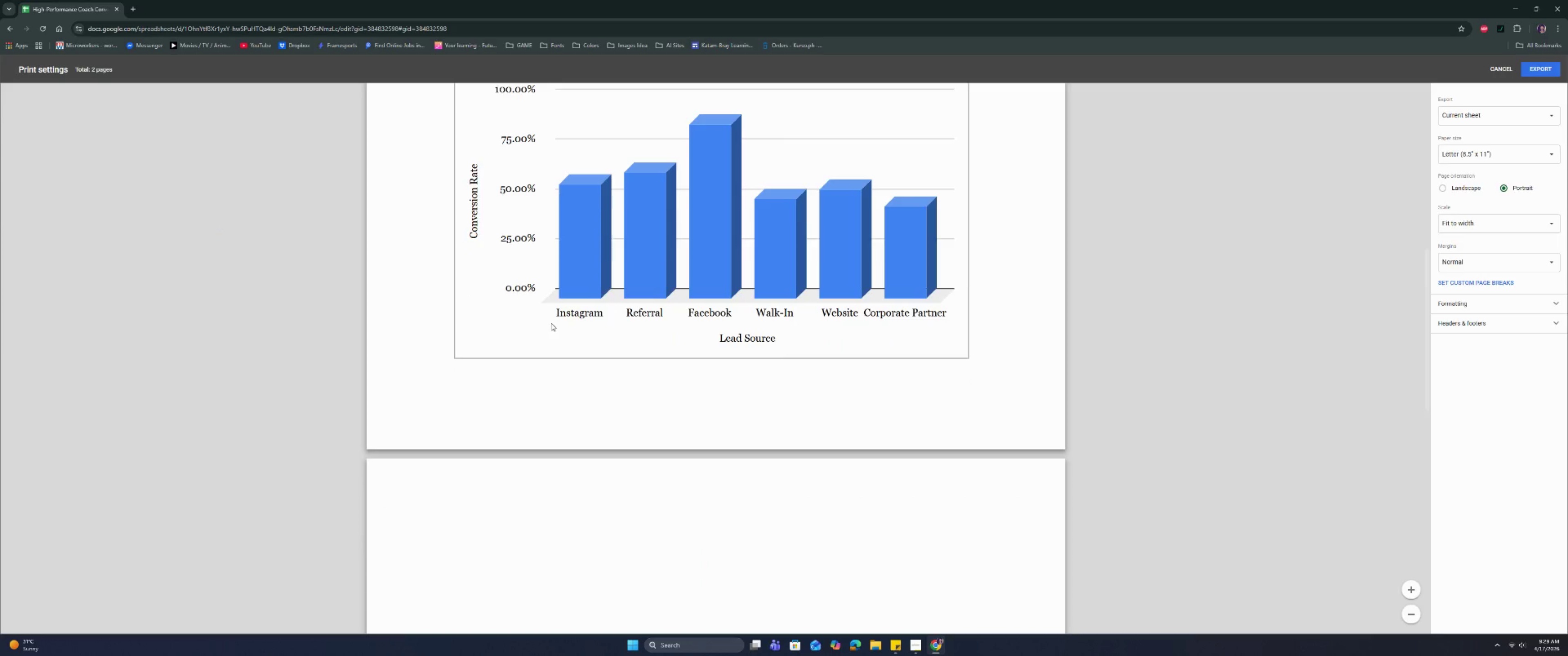 
scroll: coordinate [658, 300], scroll_direction: up, amount: 11.0
 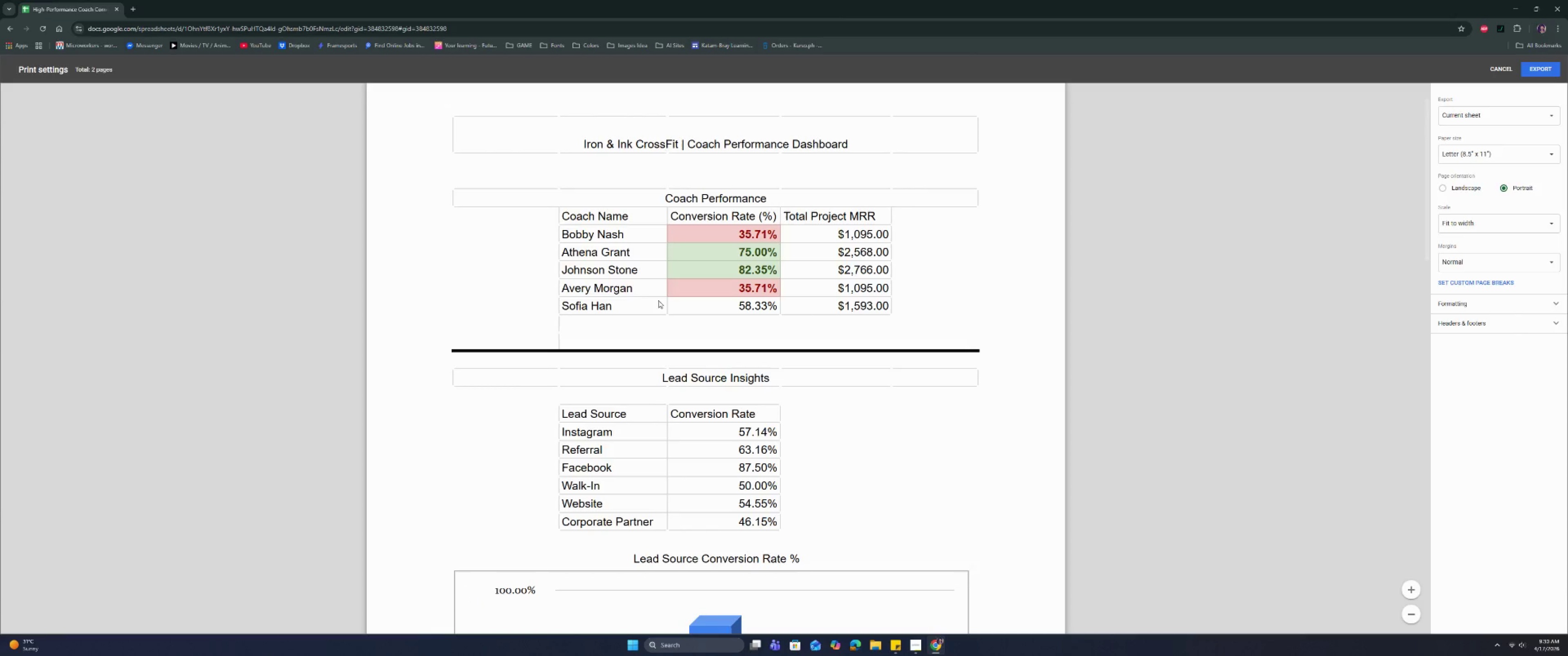 
scroll: coordinate [658, 300], scroll_direction: down, amount: 6.0
 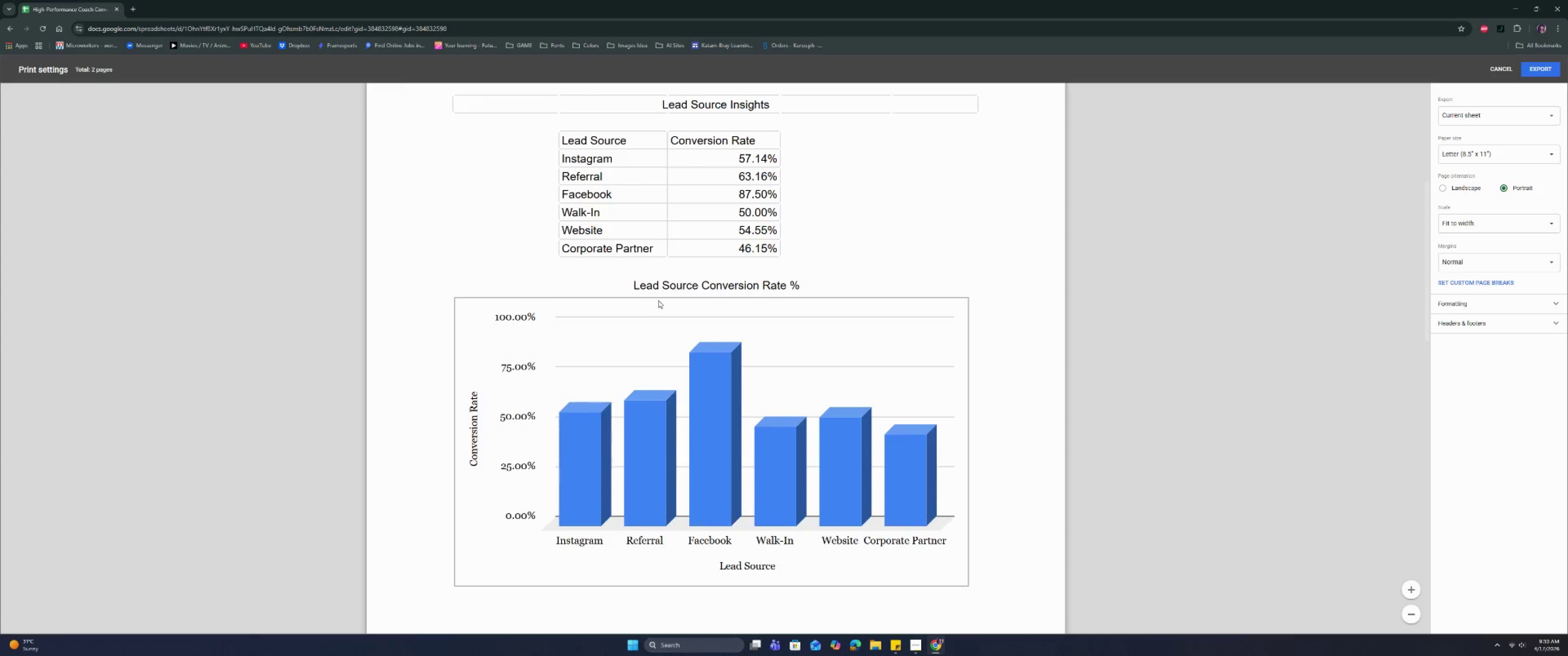 
scroll: coordinate [658, 300], scroll_direction: up, amount: 2.0
 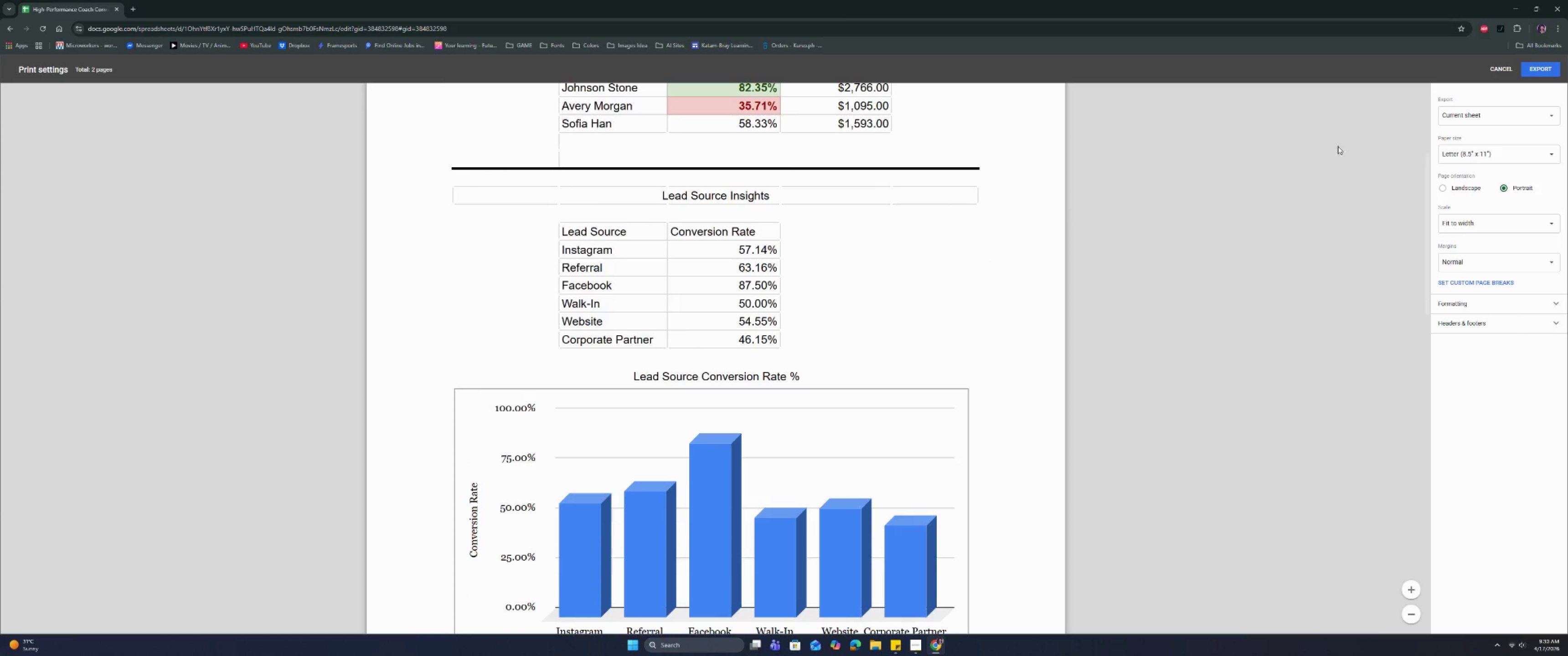 
left_click([1497, 72])
 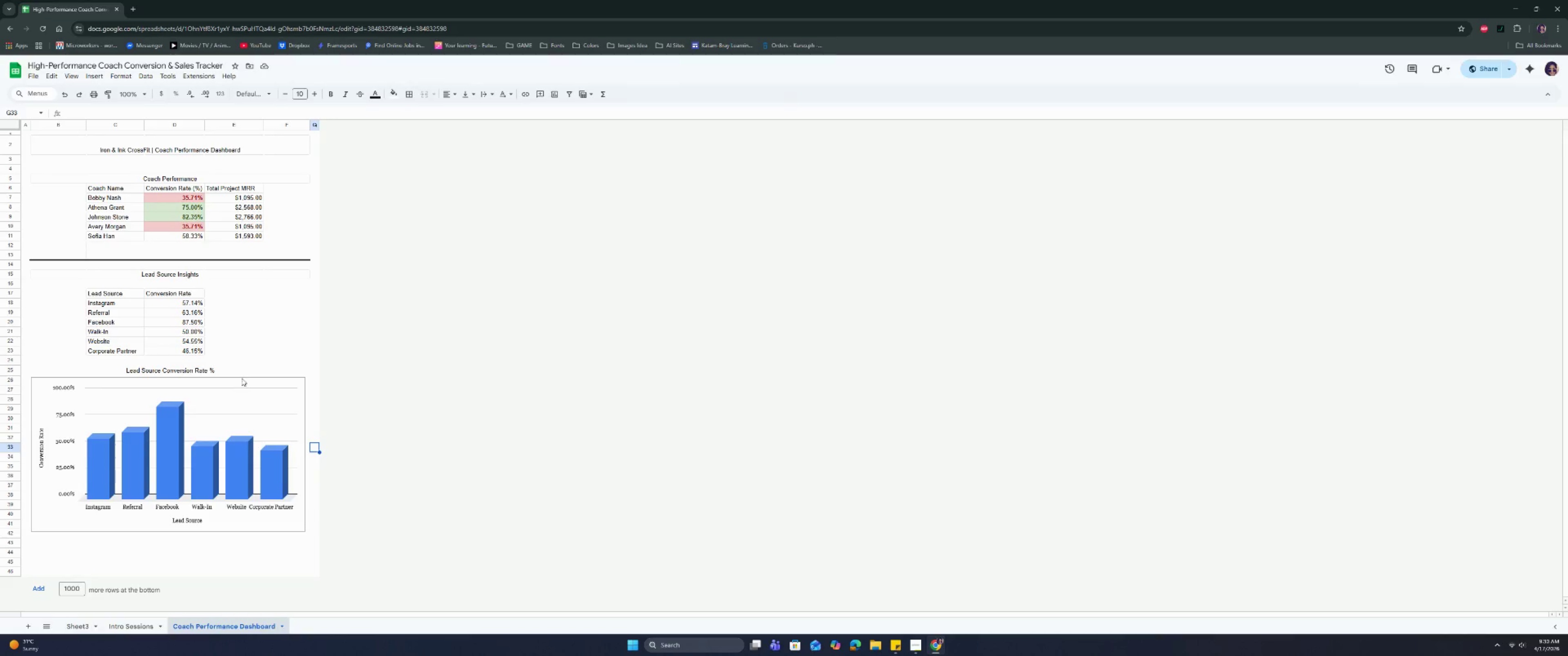 
left_click([247, 337])
 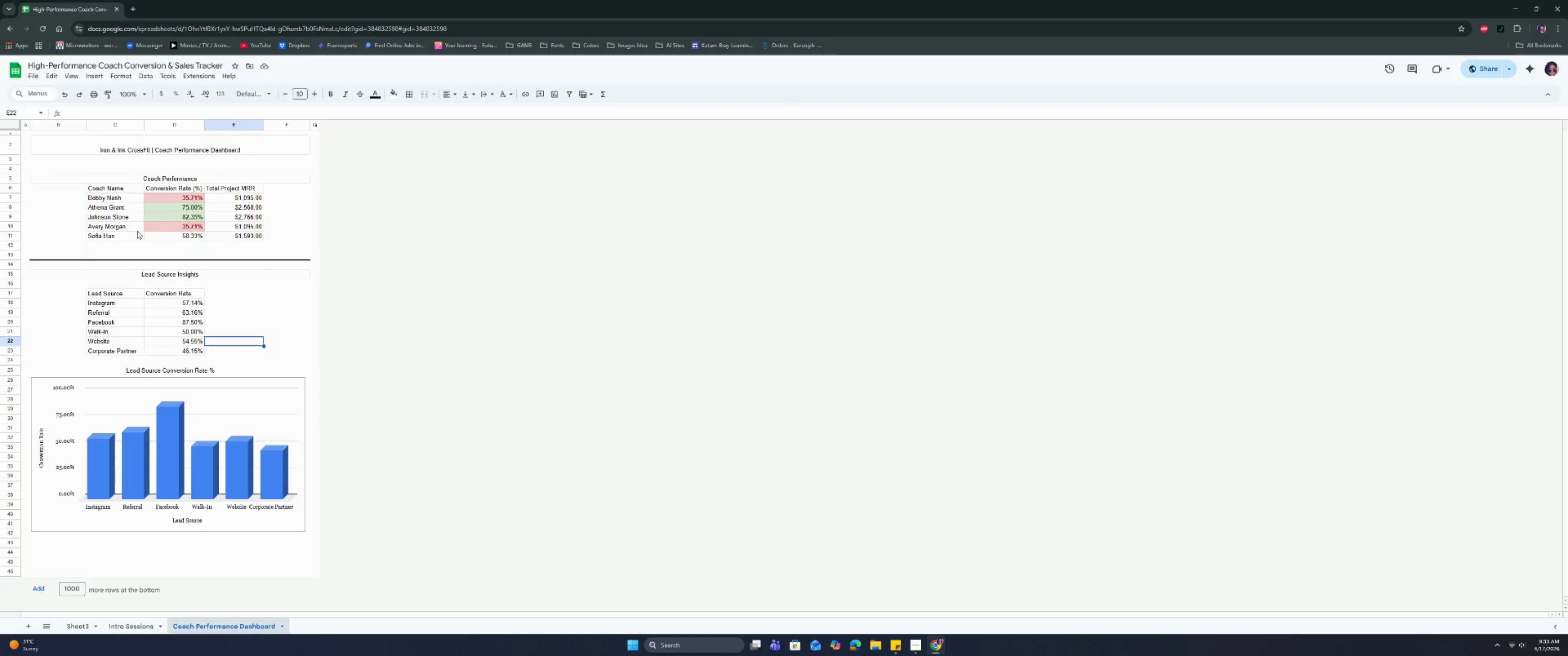 
wait(10.48)
 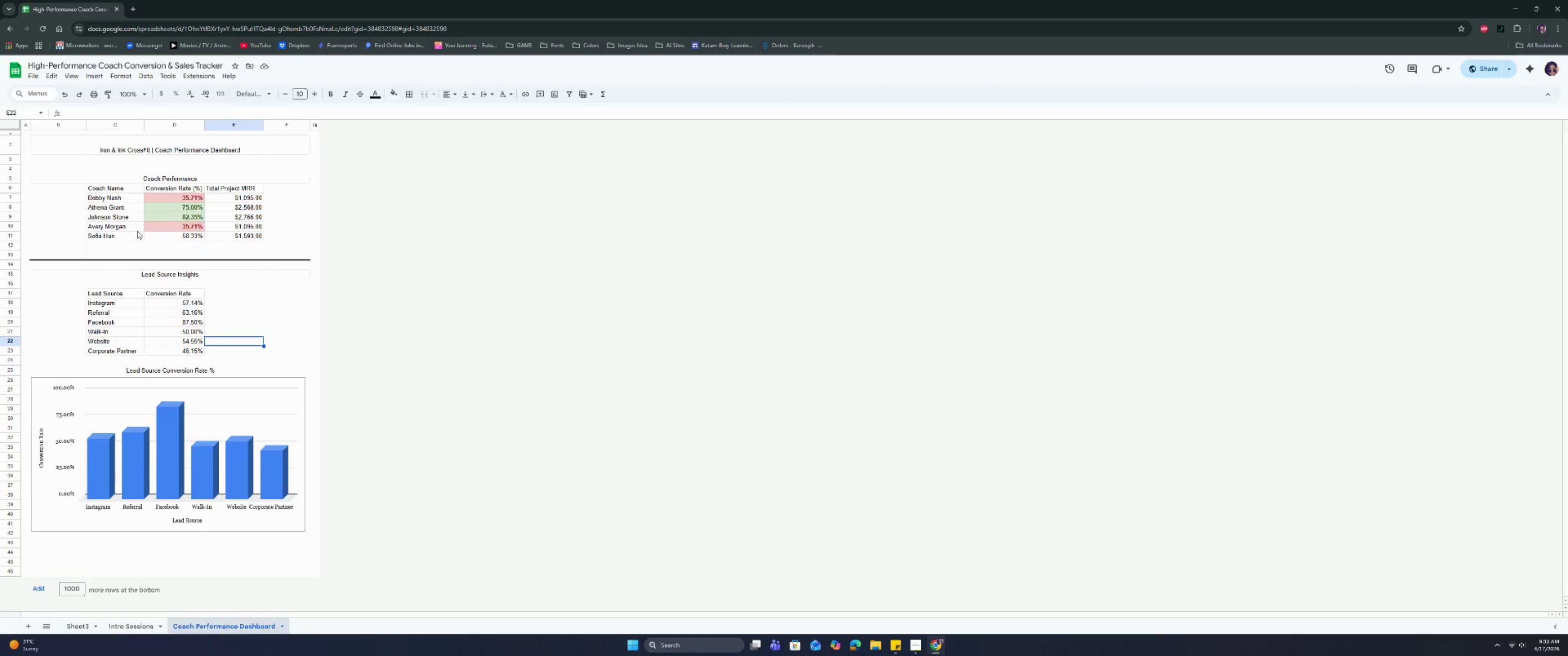 
left_click([158, 146])
 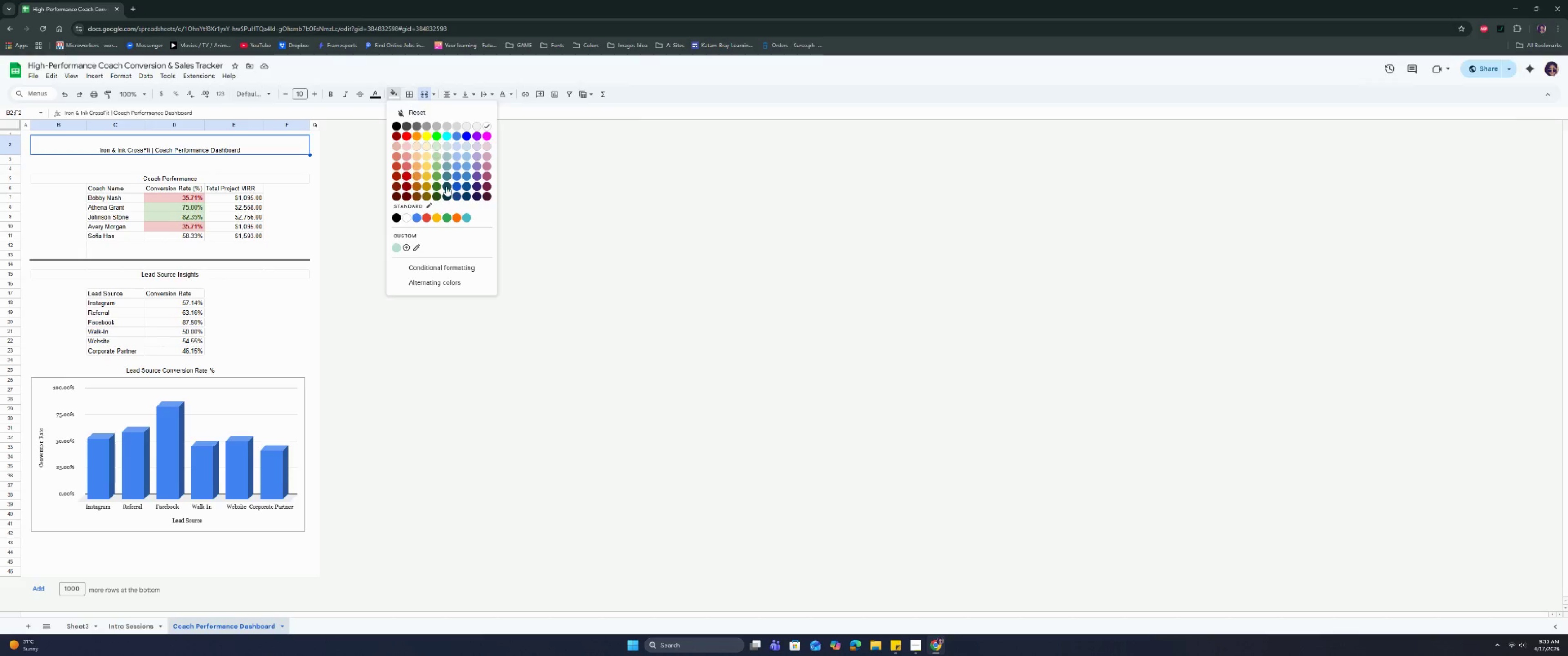 
left_click([406, 246])
 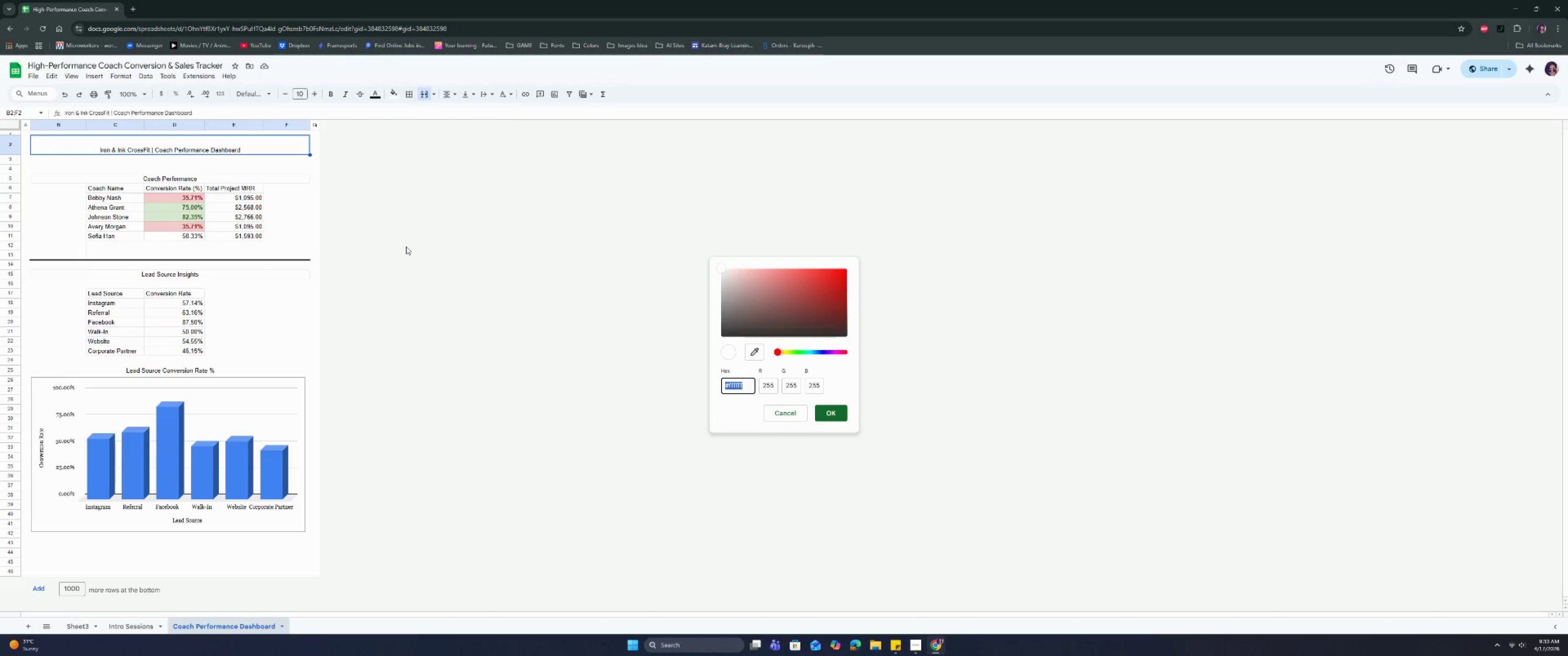 
type(1f3a5f)
 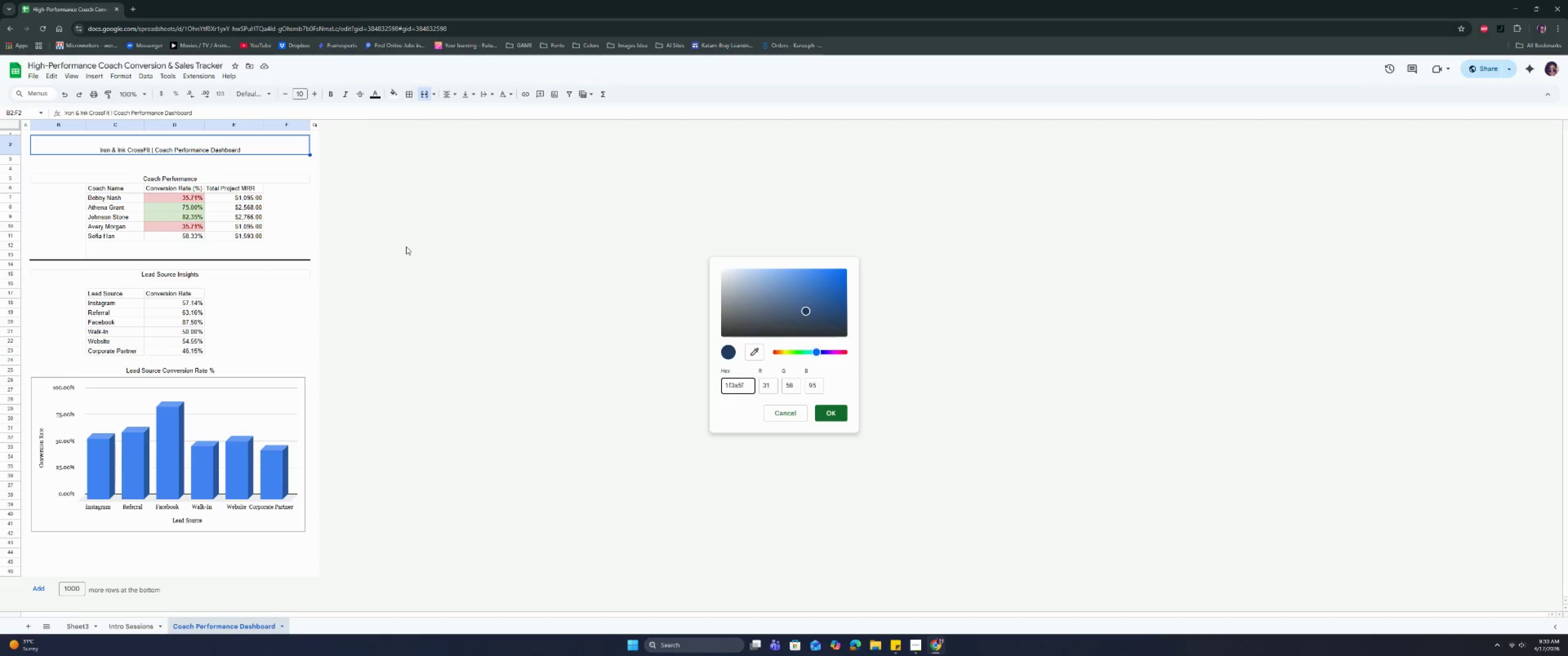 
key(Enter)
 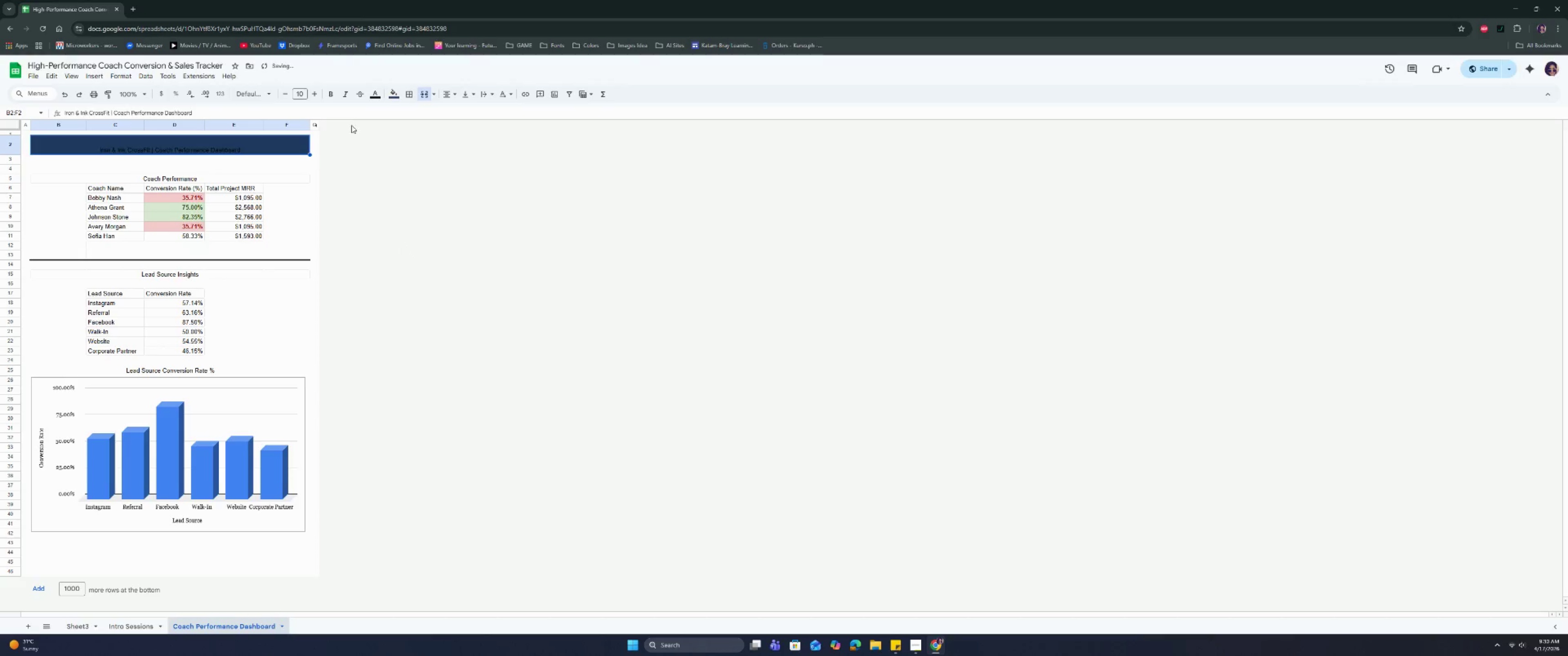 
left_click([377, 86])
 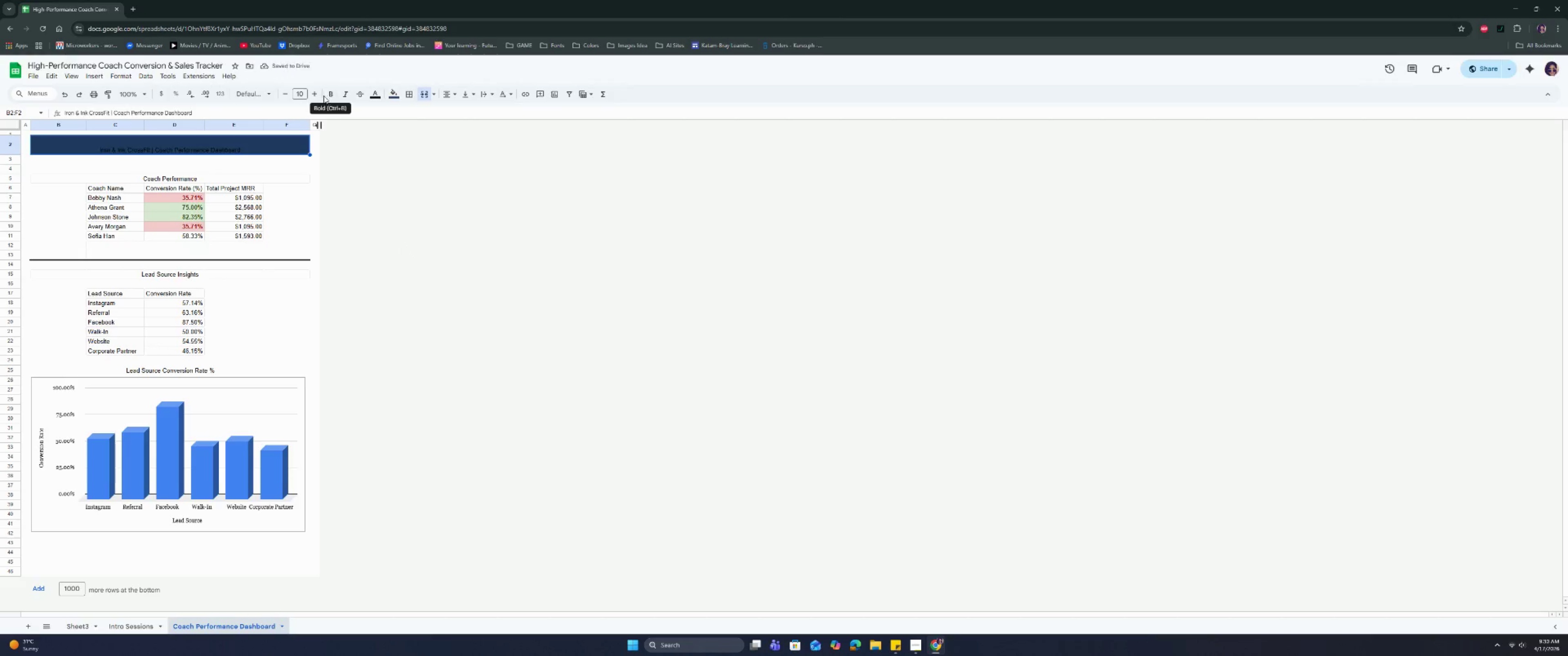 
left_click([371, 94])
 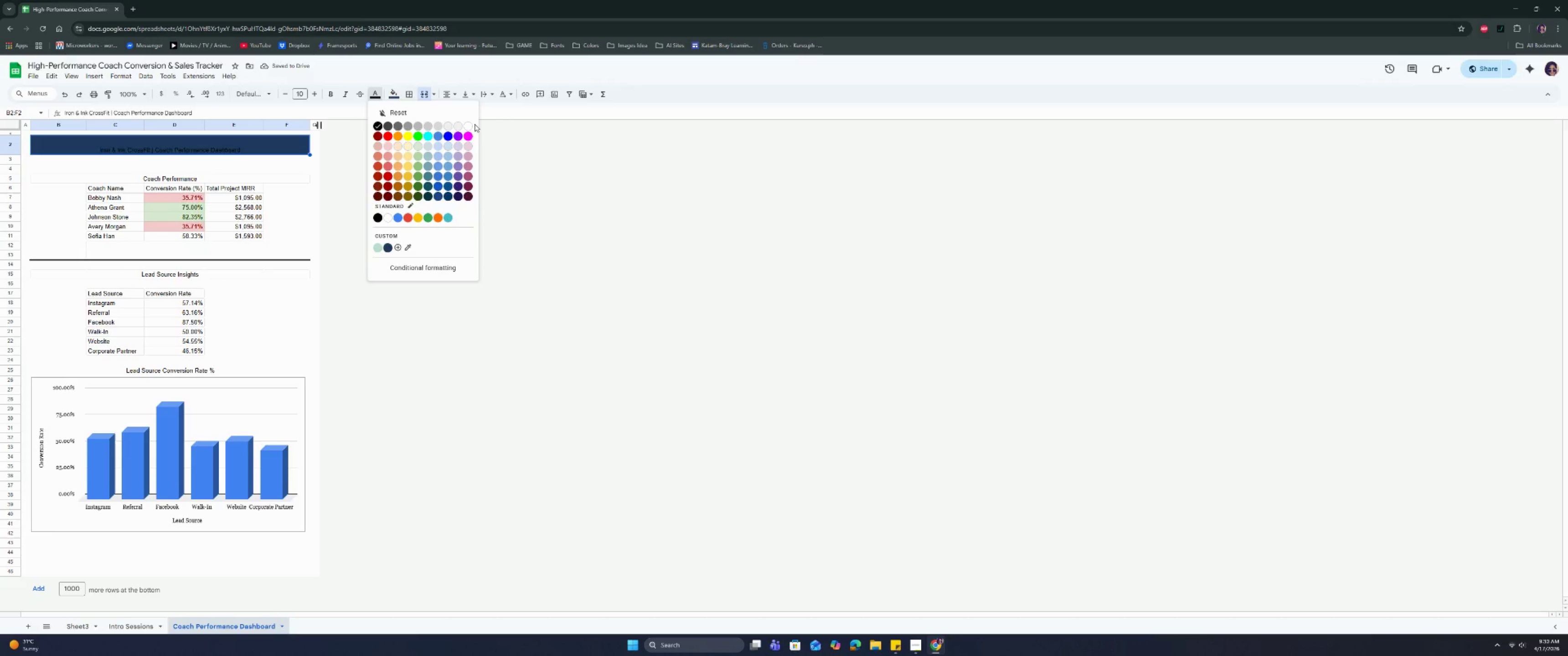 
left_click([469, 127])
 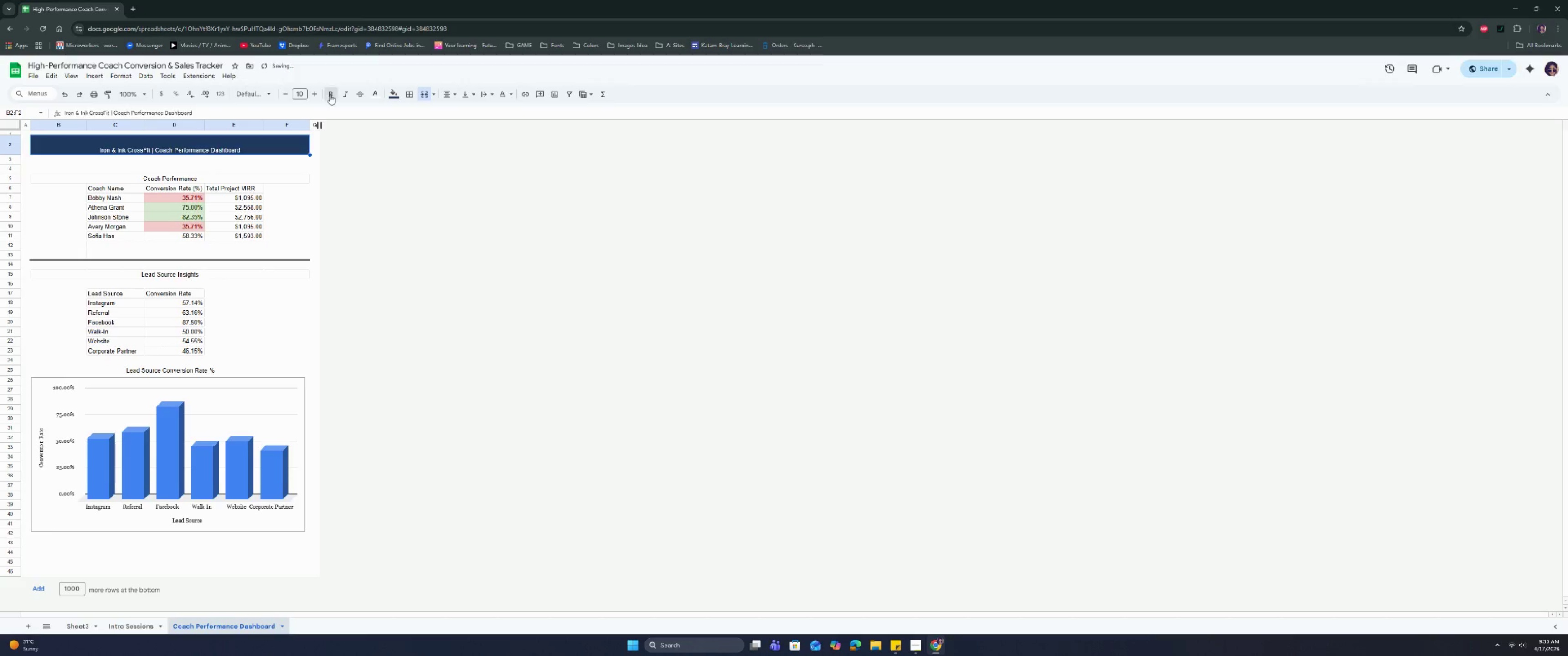 
double_click([268, 94])
 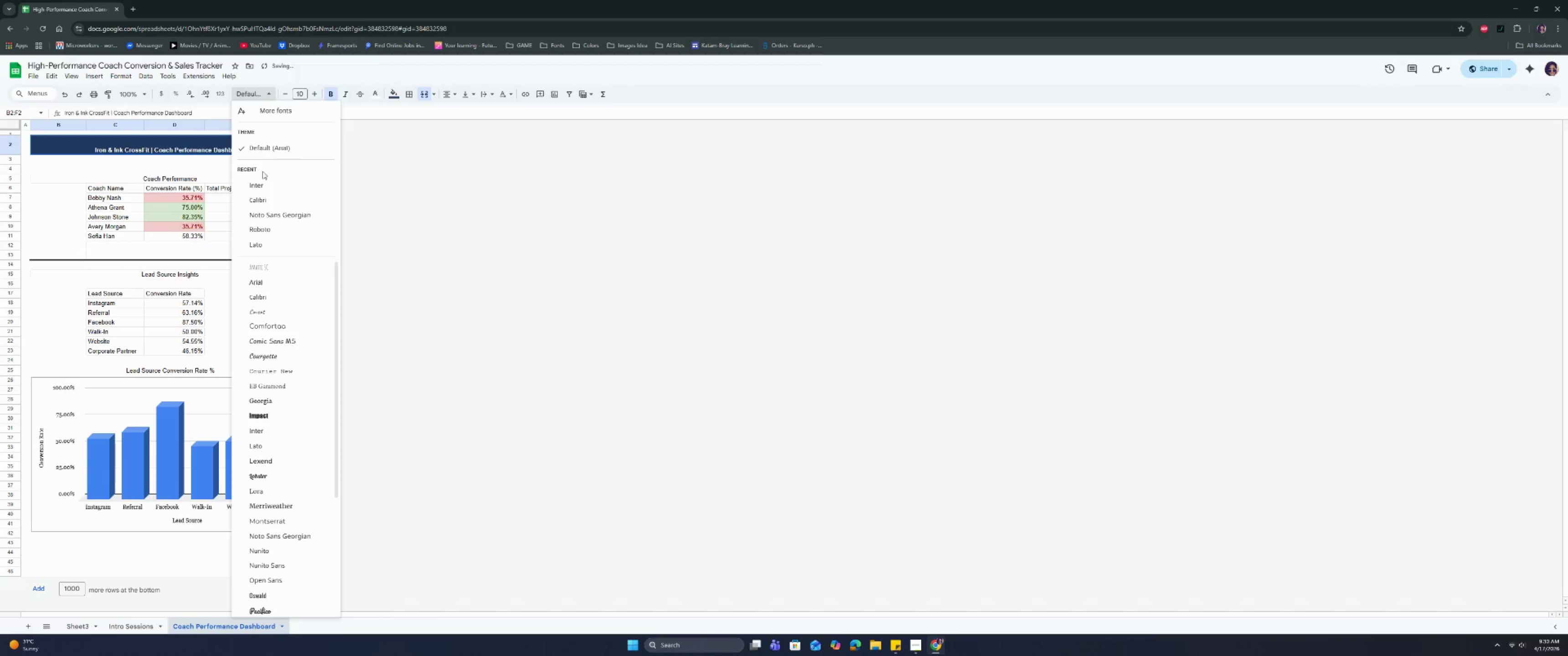 
left_click([259, 182])
 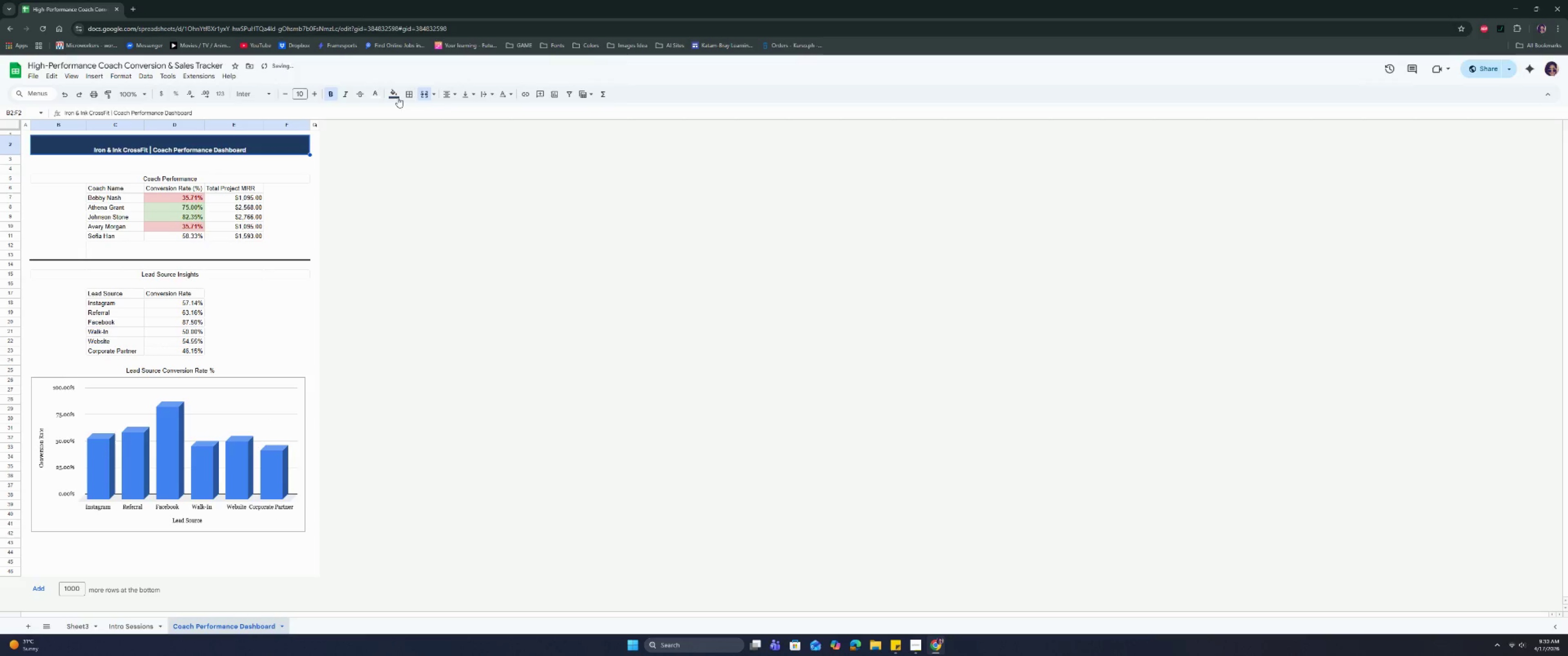 
left_click([451, 97])
 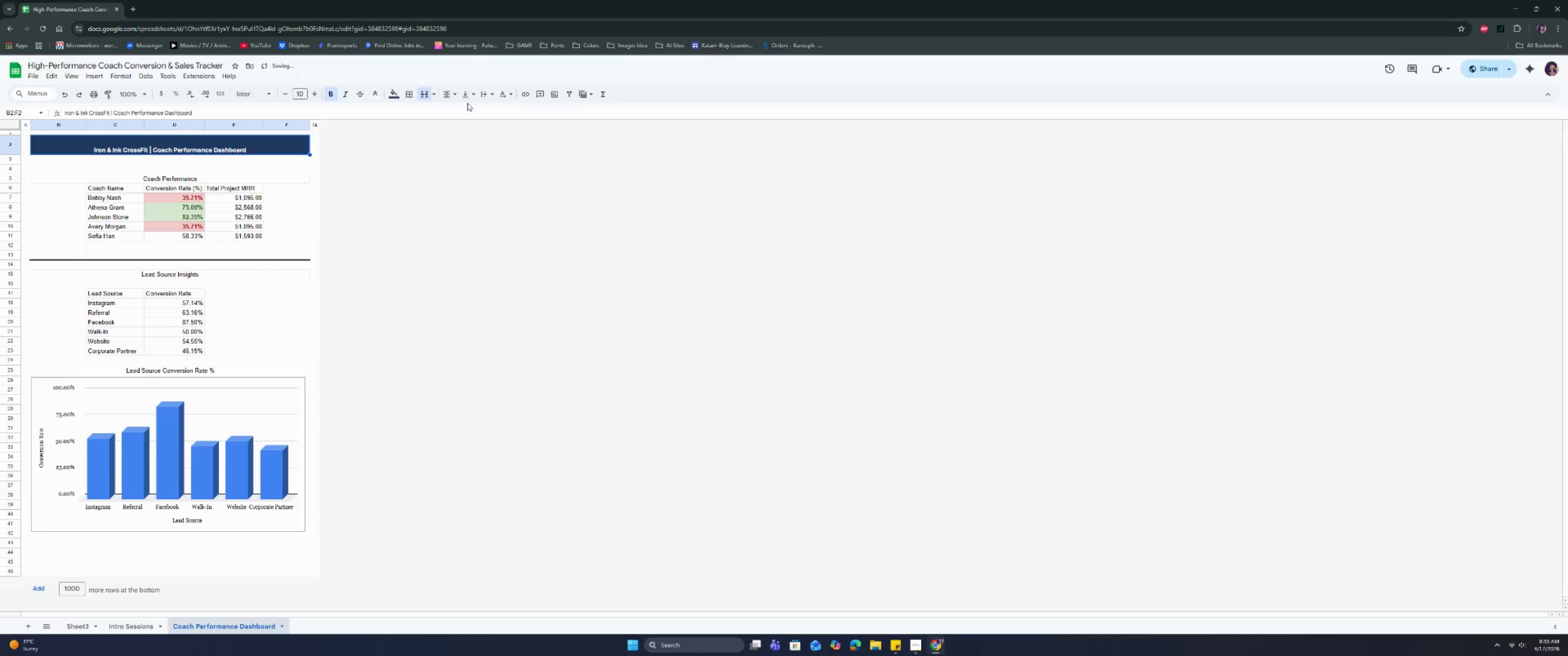 
triple_click([466, 96])
 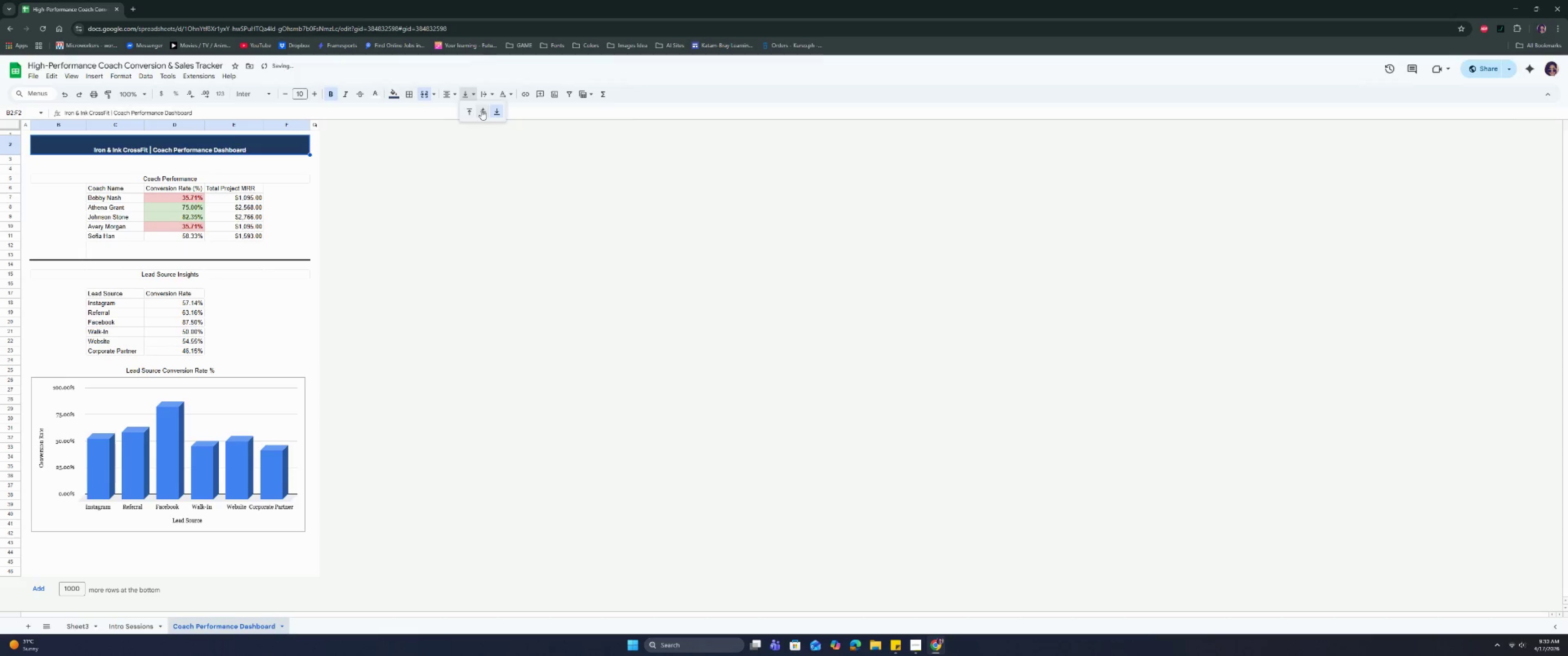 
triple_click([482, 110])
 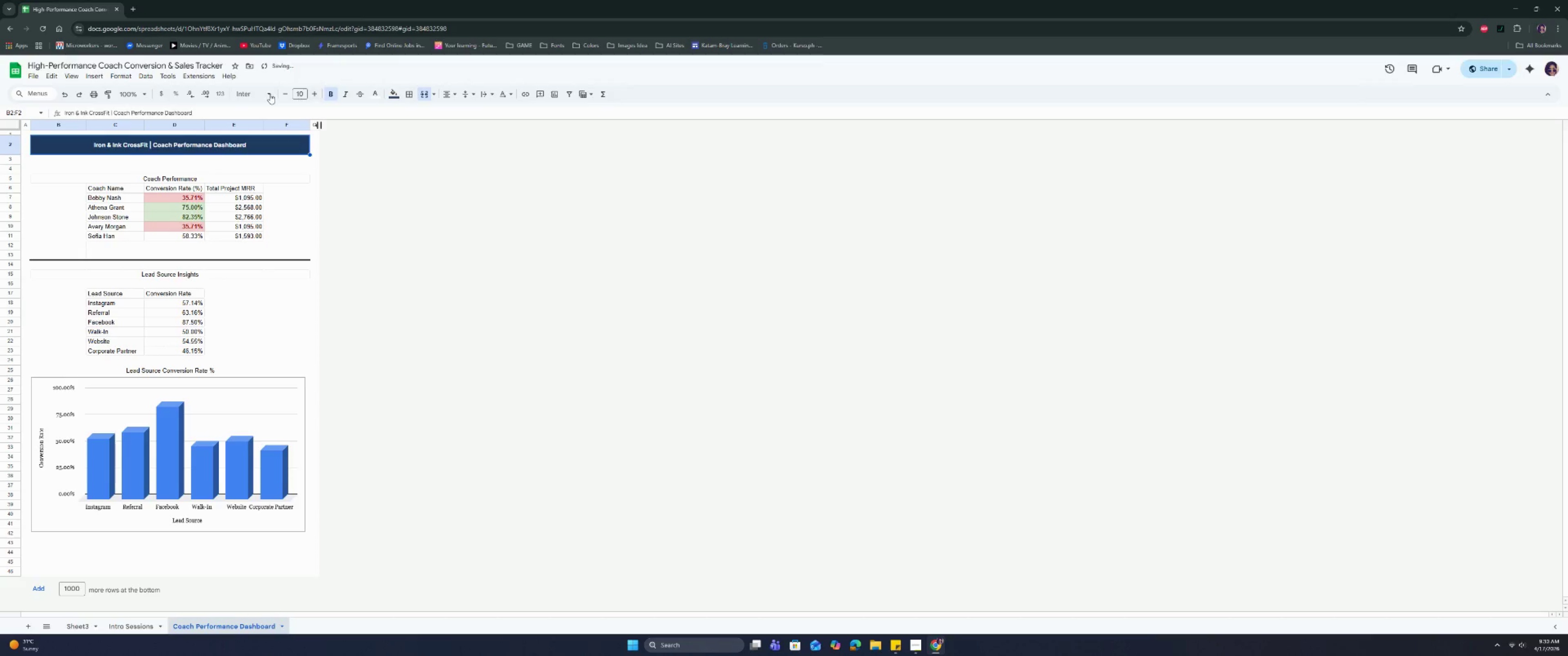 
double_click([298, 94])
 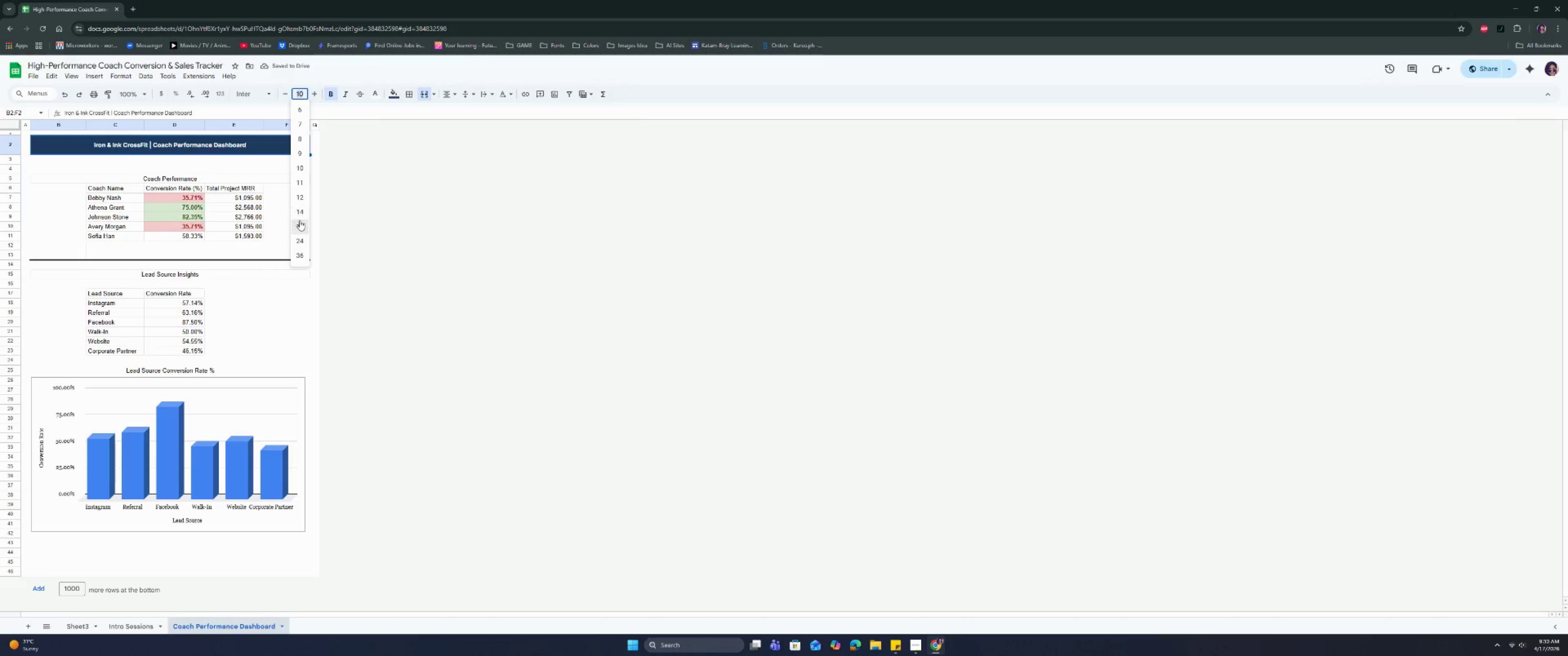 
left_click([302, 214])
 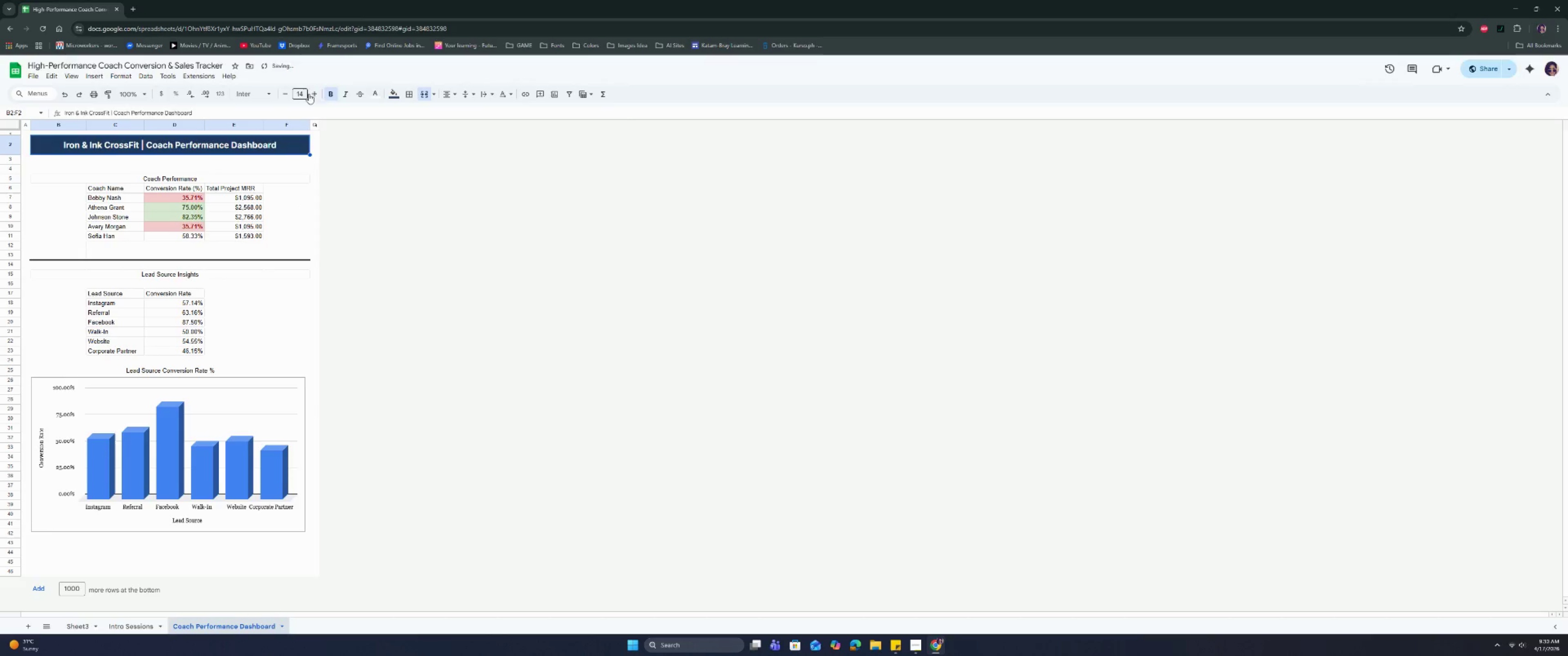 
double_click([312, 93])
 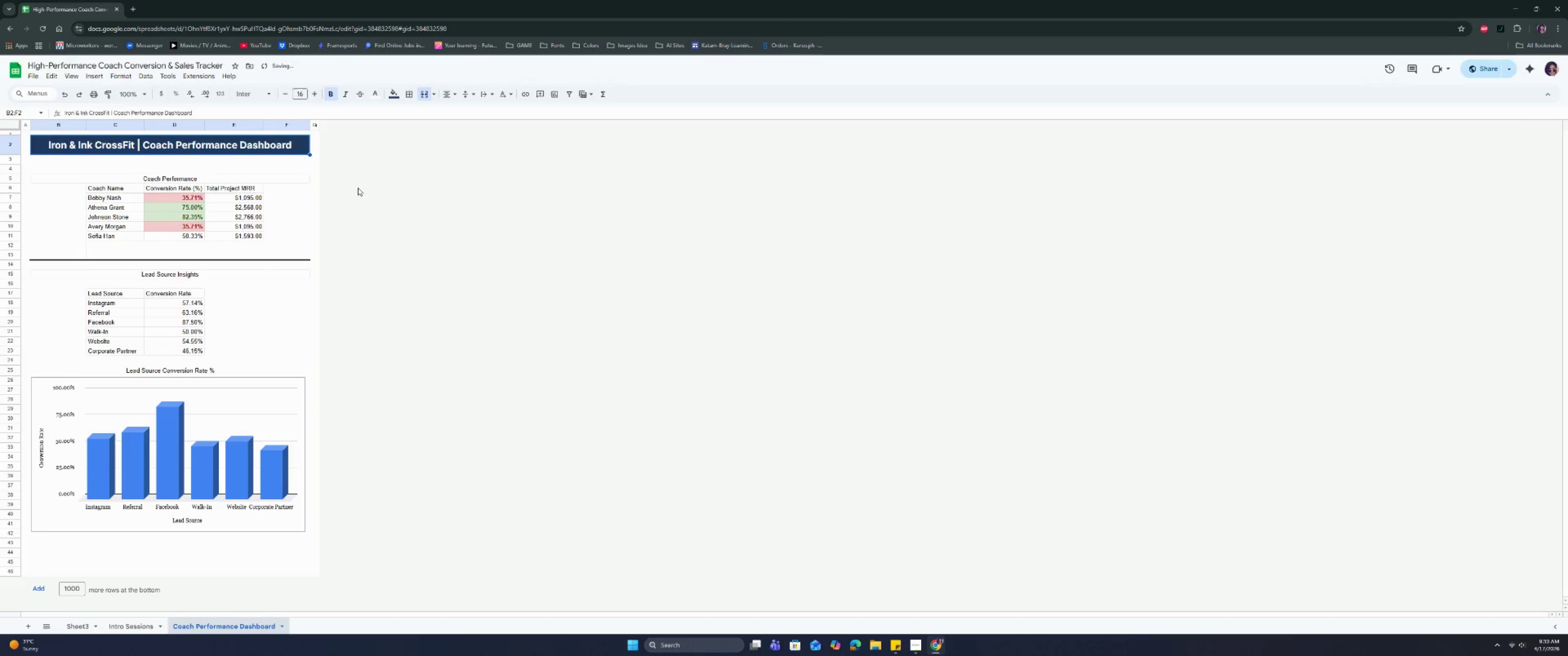 
left_click([358, 189])
 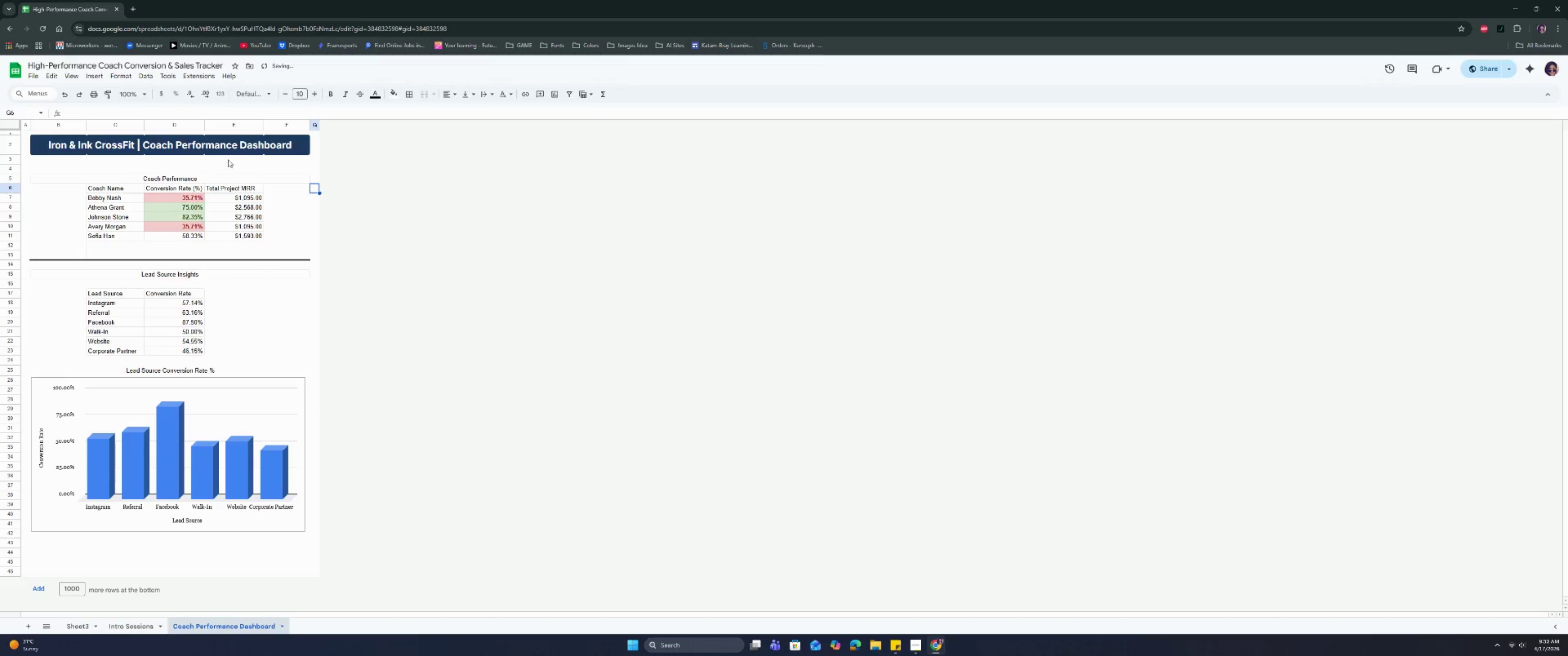 
left_click([225, 148])
 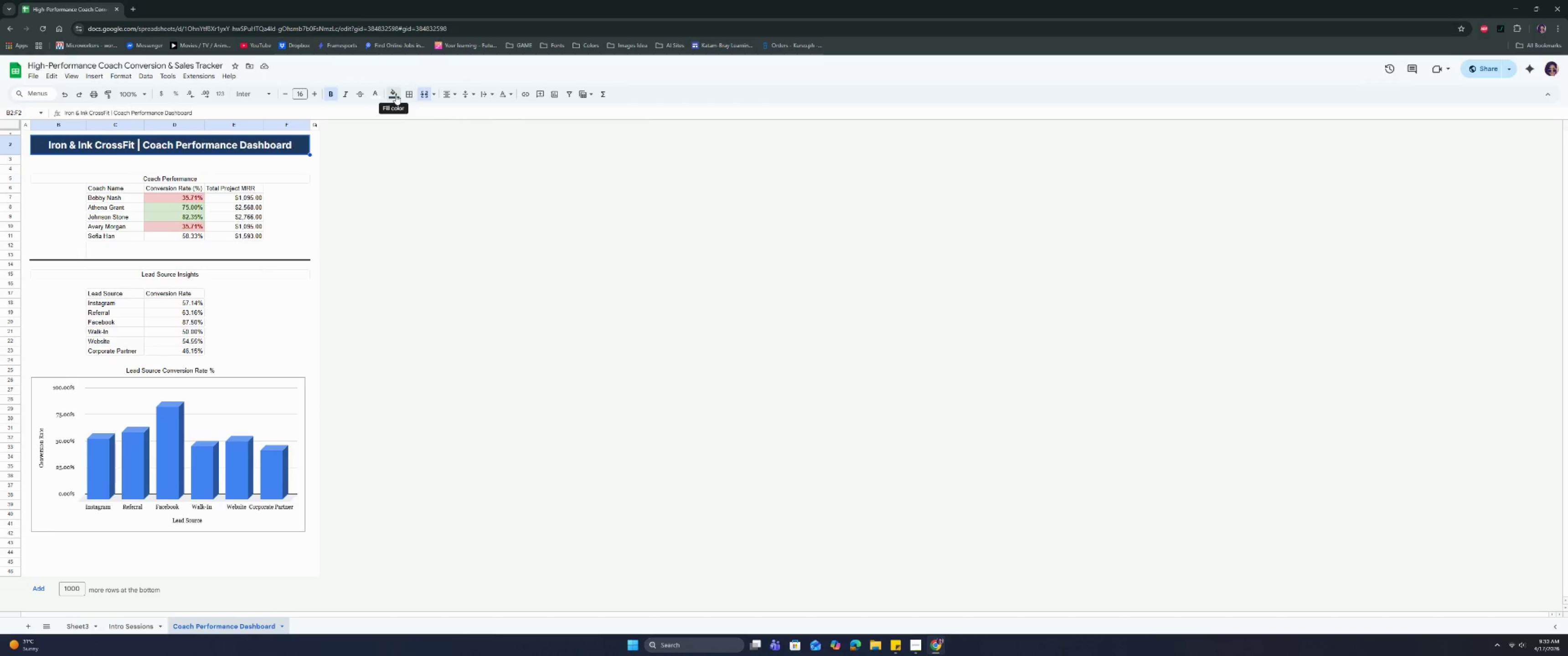 
wait(5.65)
 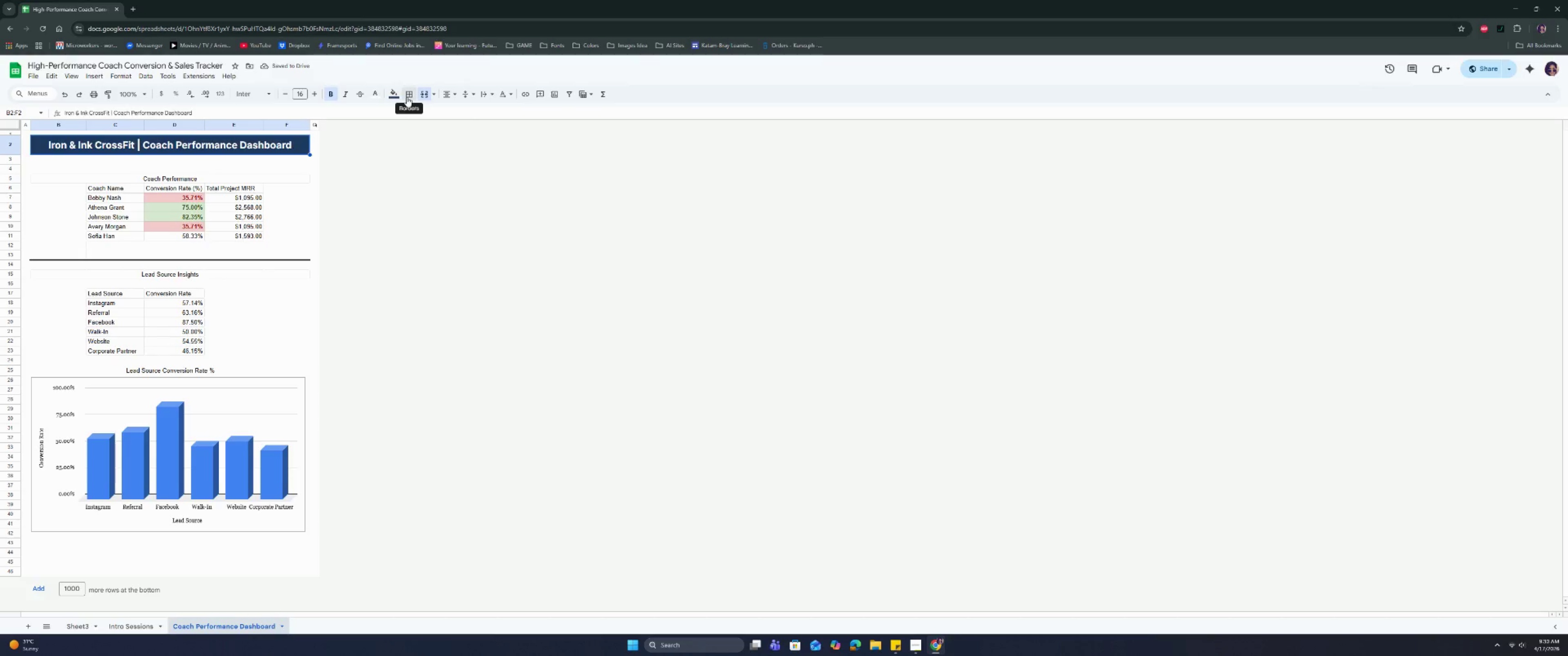 
left_click([407, 93])
 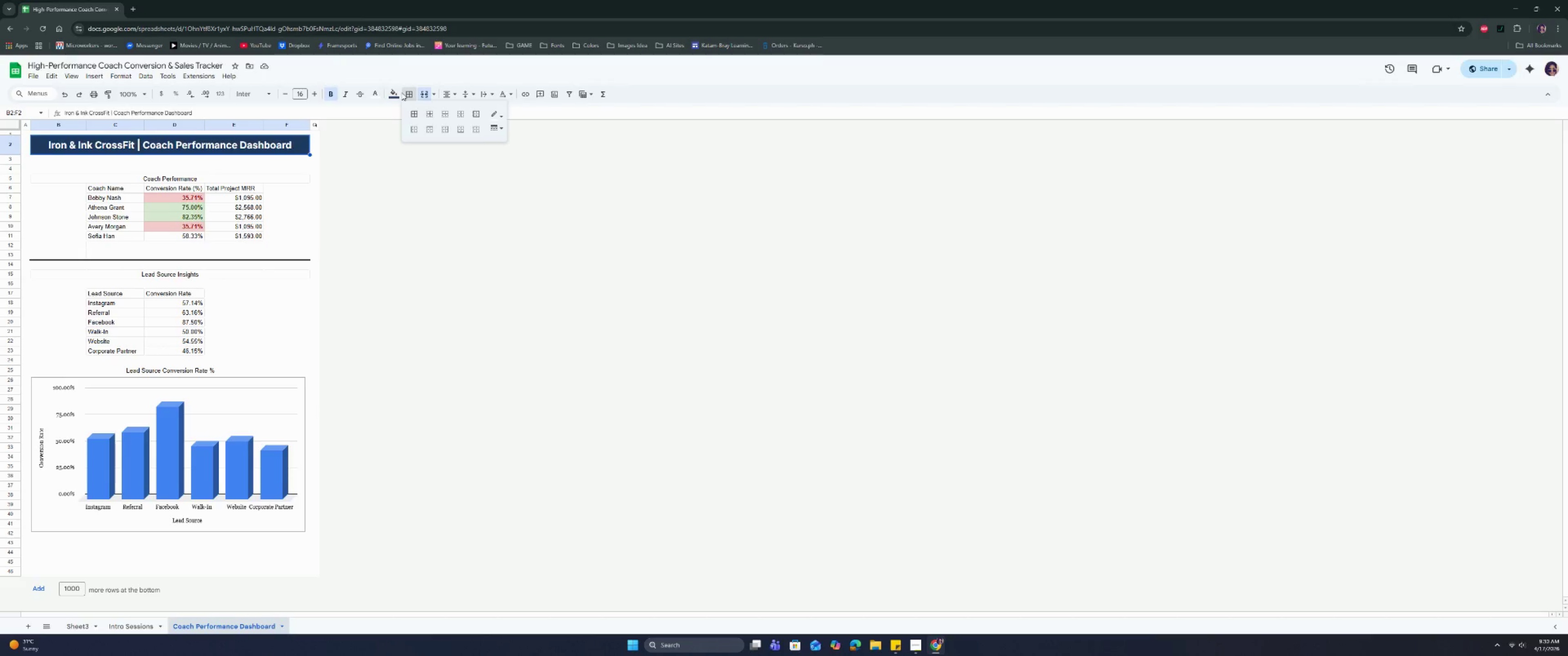 
left_click([398, 92])
 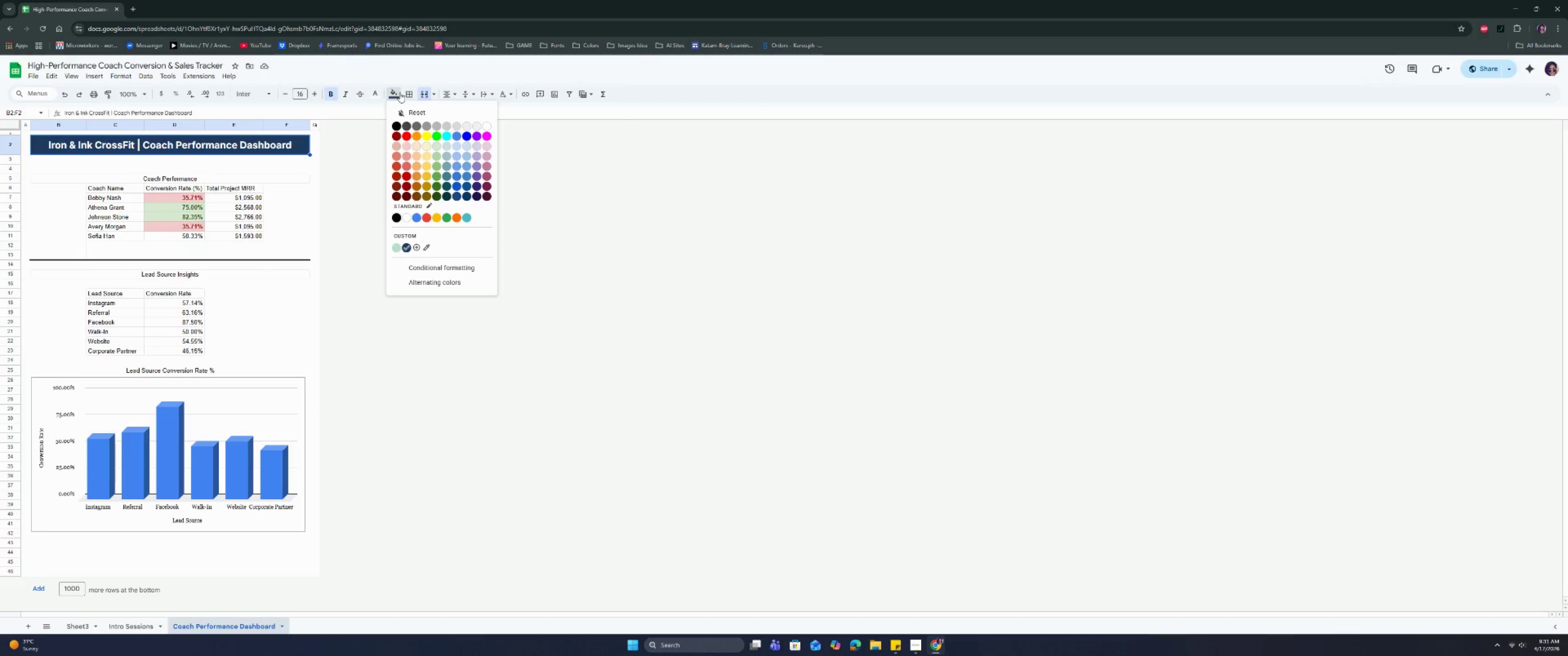 
left_click([403, 93])
 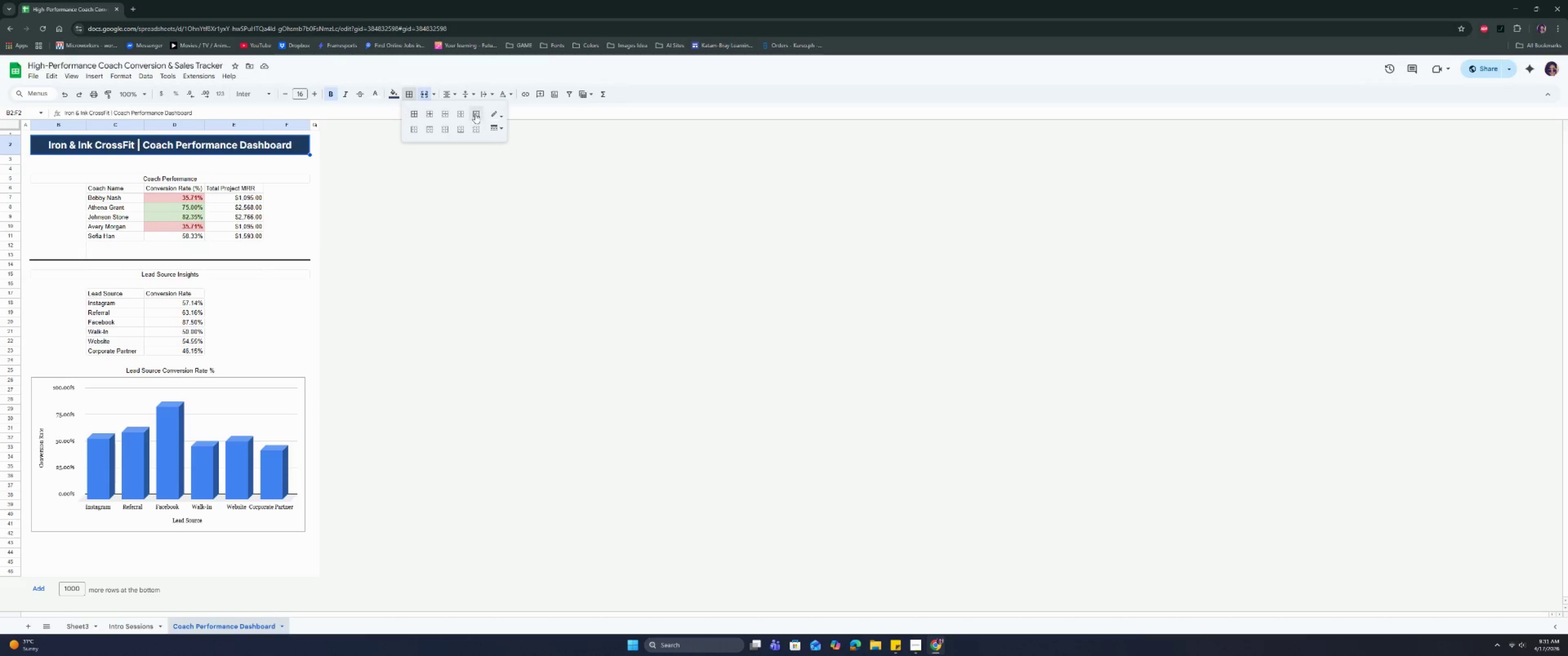 
left_click([490, 117])
 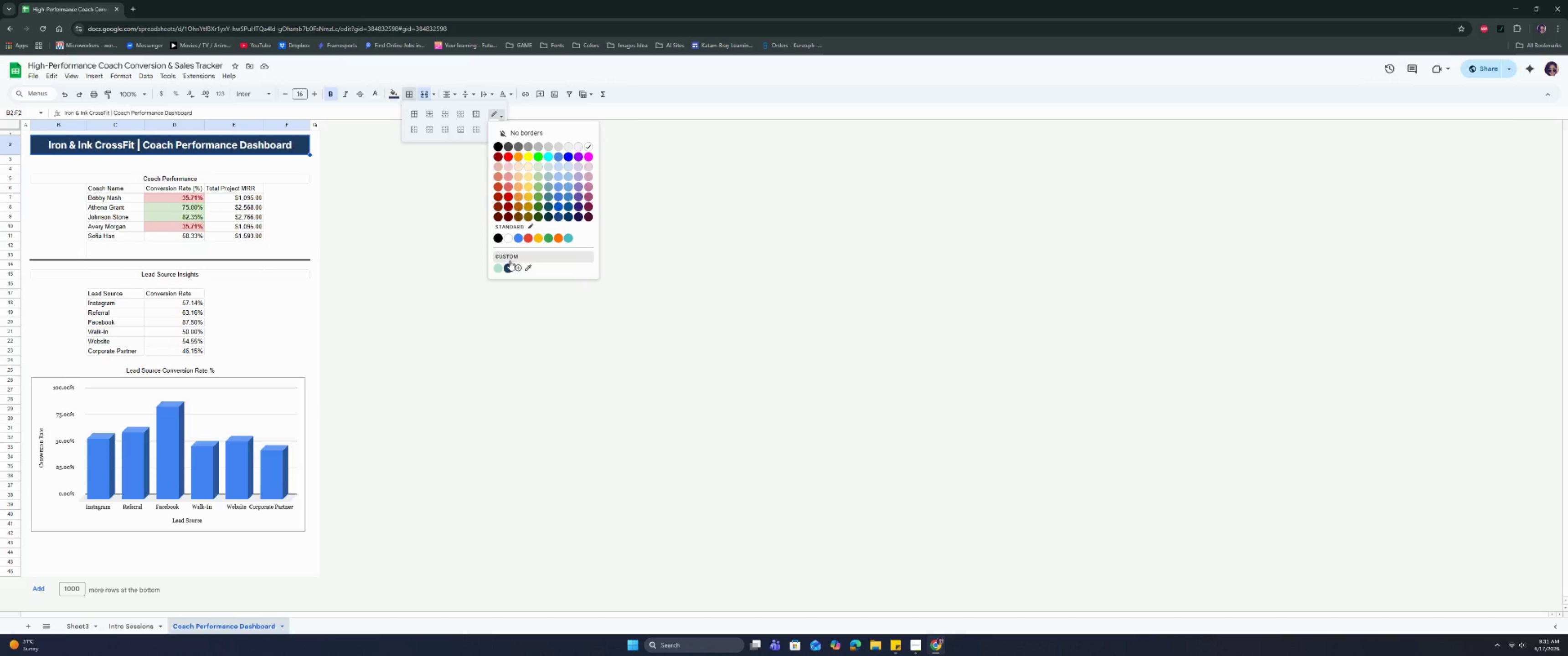 
left_click([512, 269])
 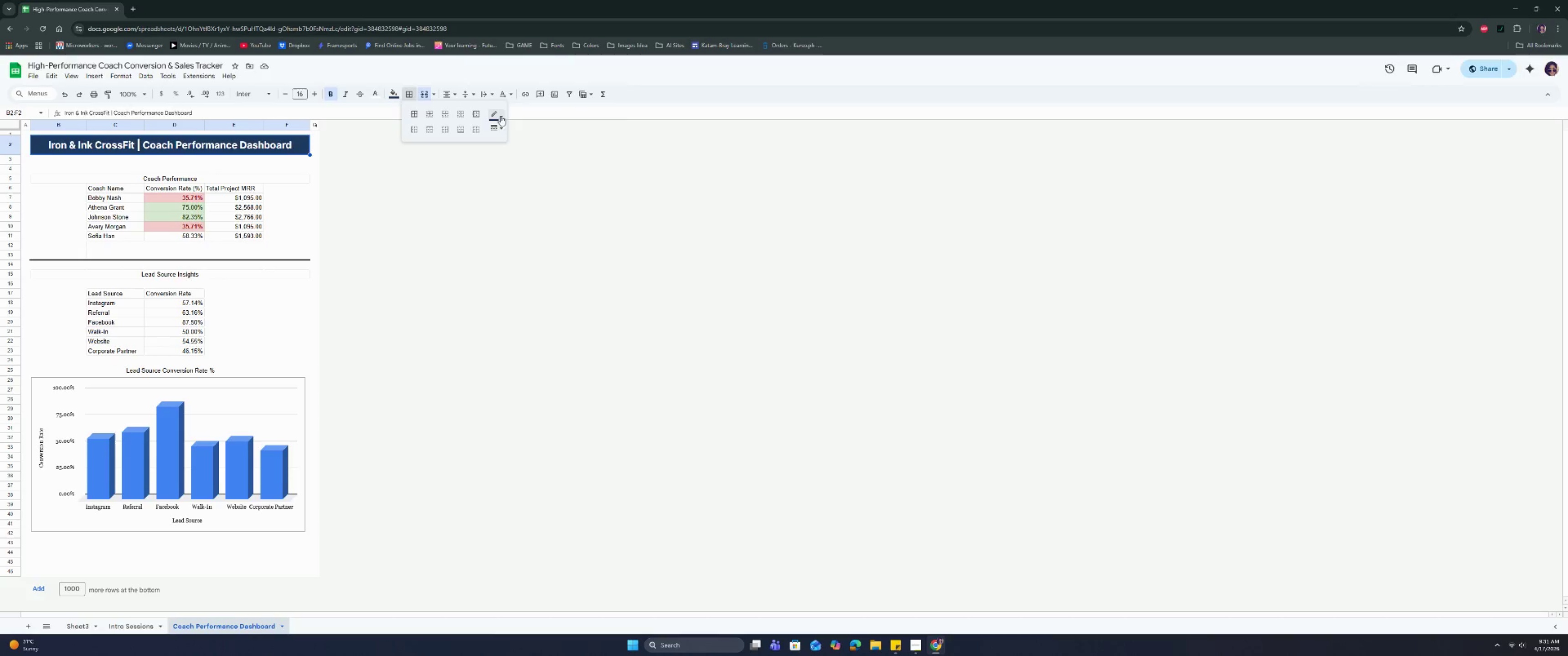 
left_click([495, 131])
 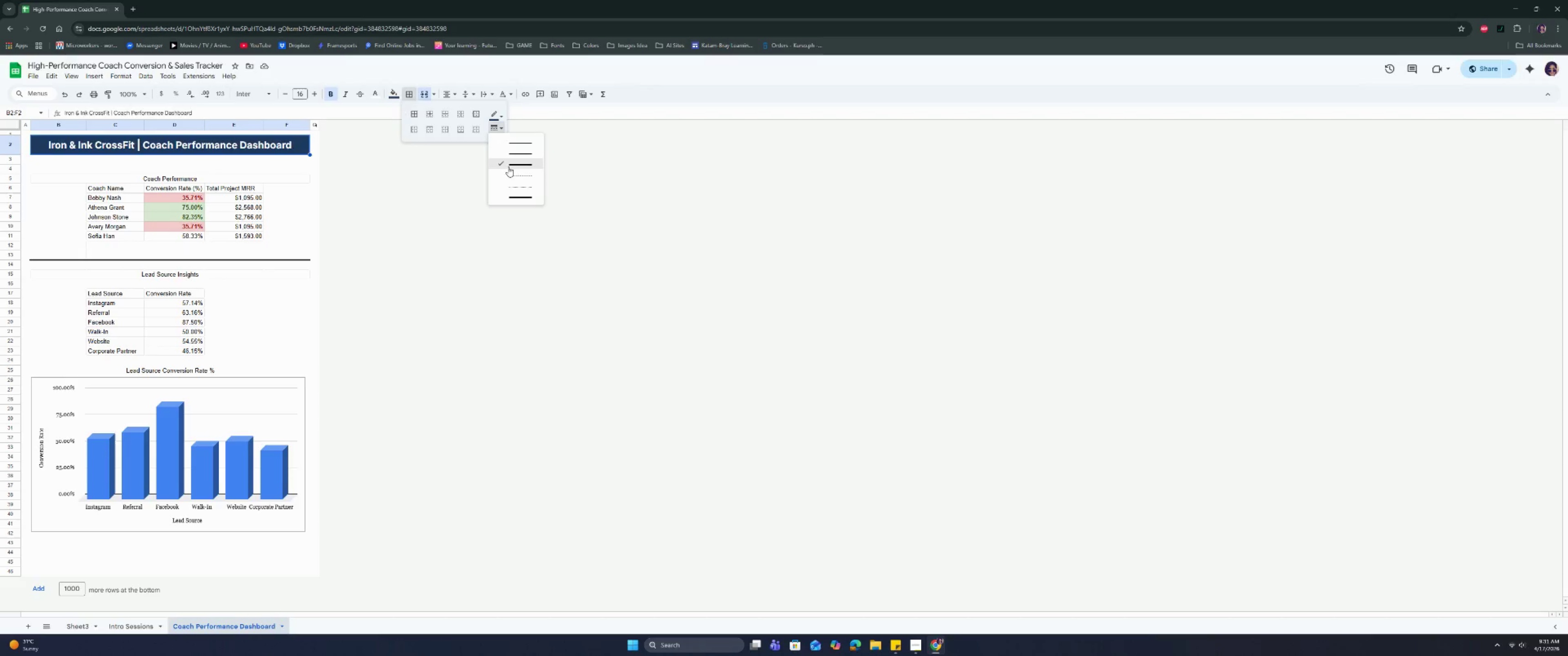 
left_click([508, 165])
 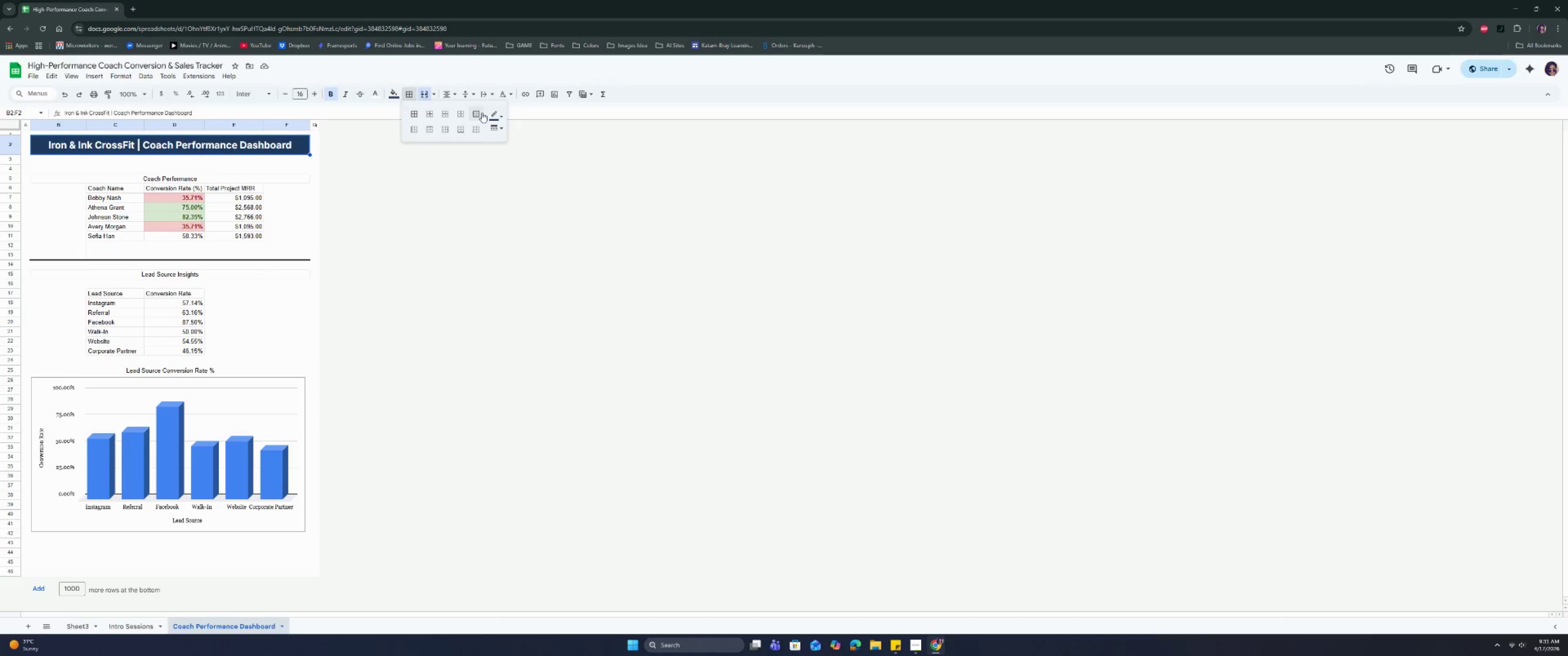 
left_click([482, 113])
 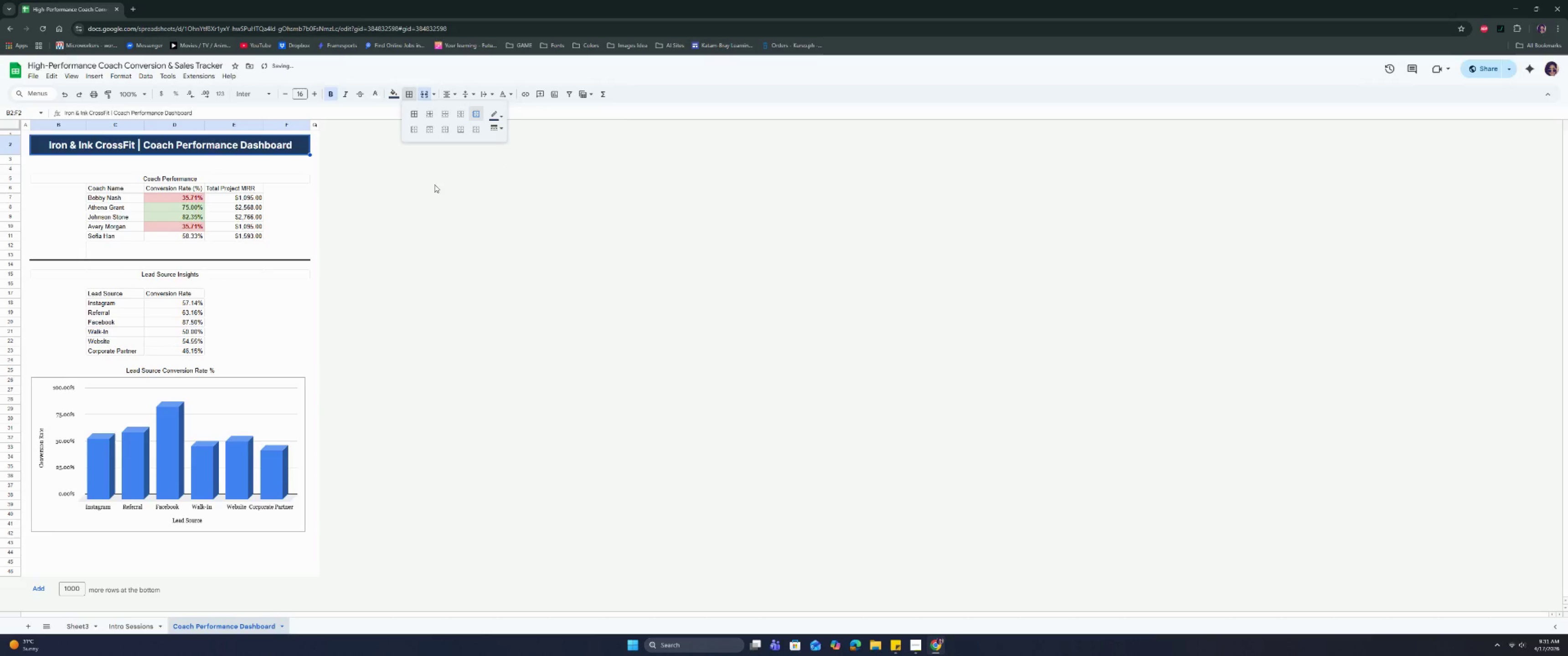 
left_click([433, 188])
 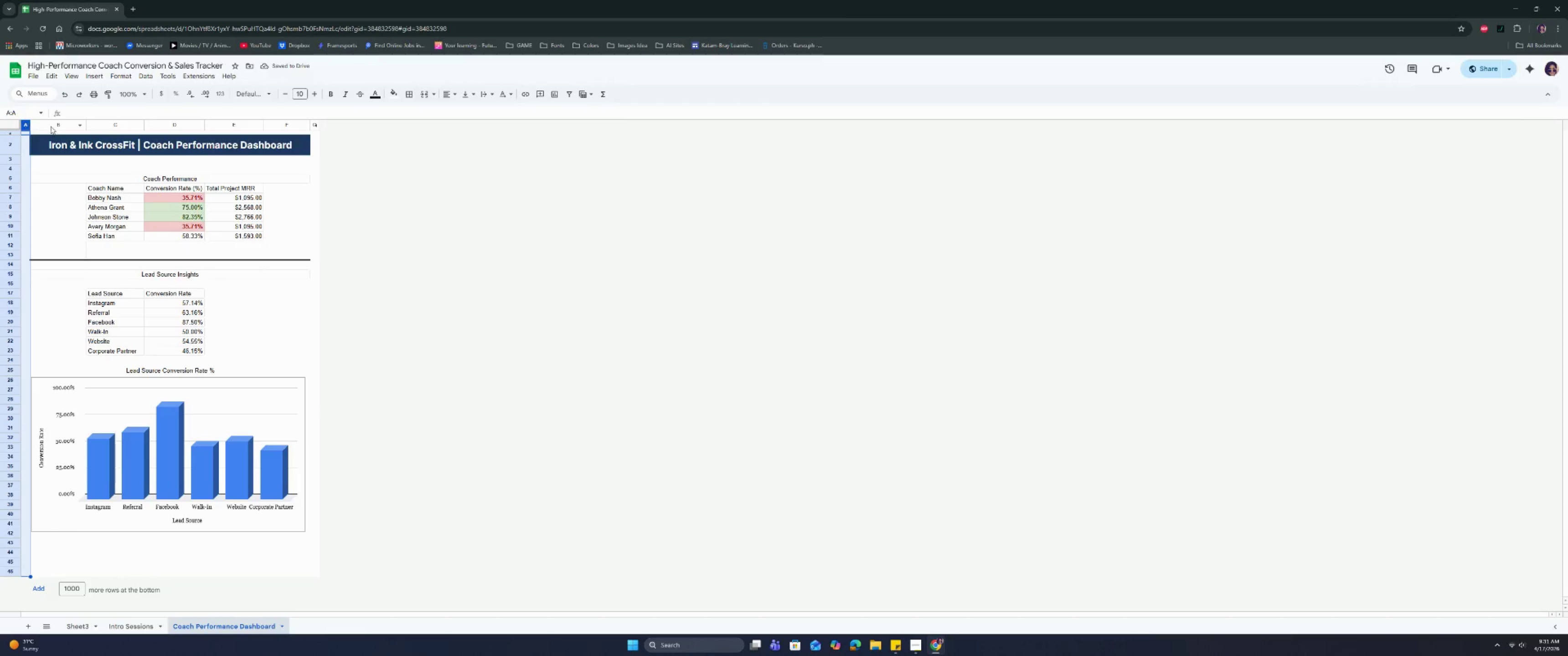 
left_click([404, 94])
 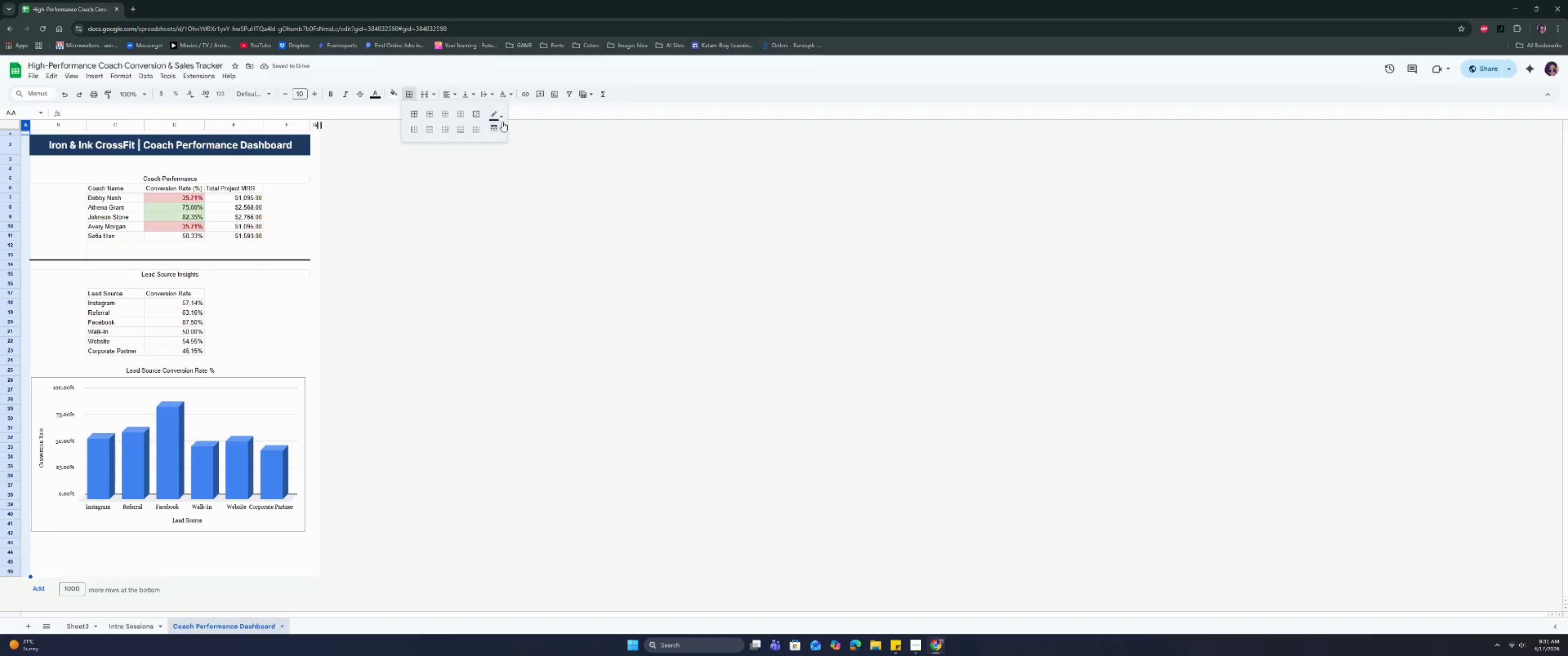 
left_click([499, 118])
 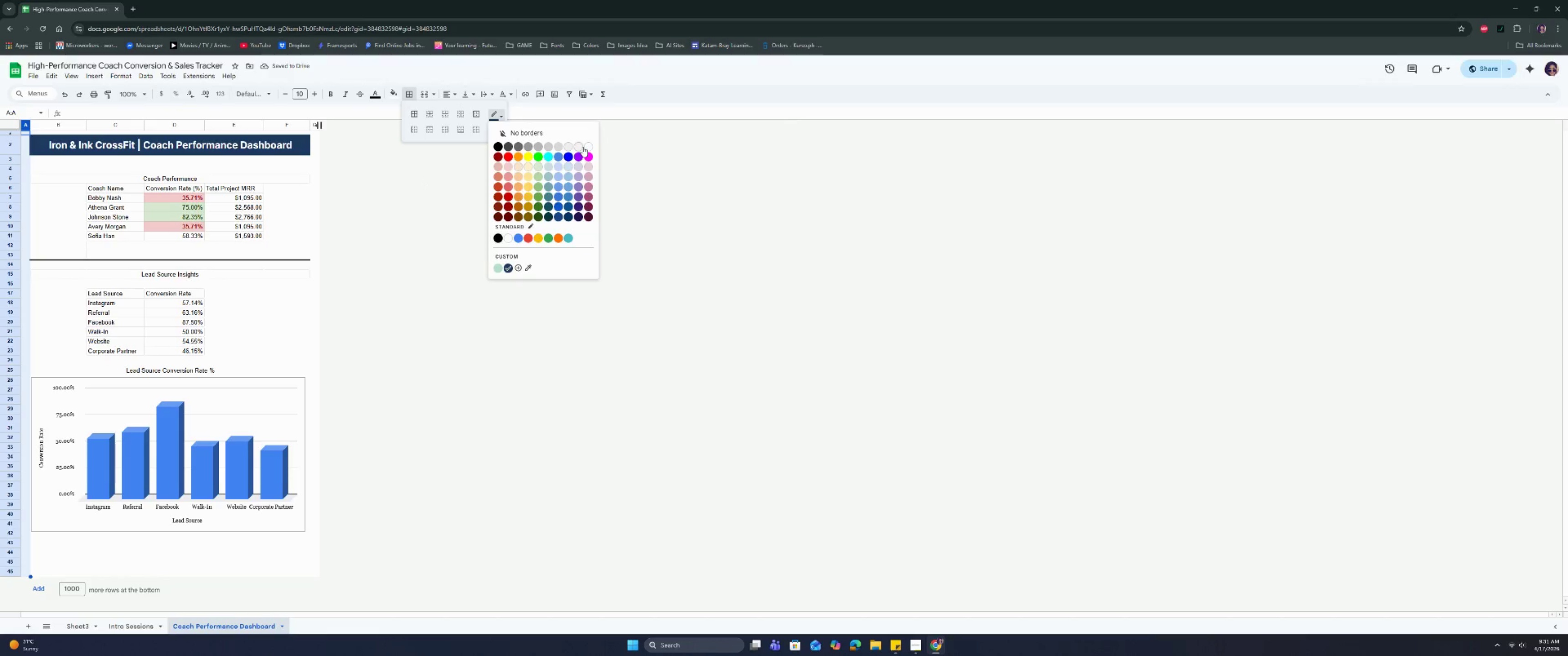 
left_click([577, 147])
 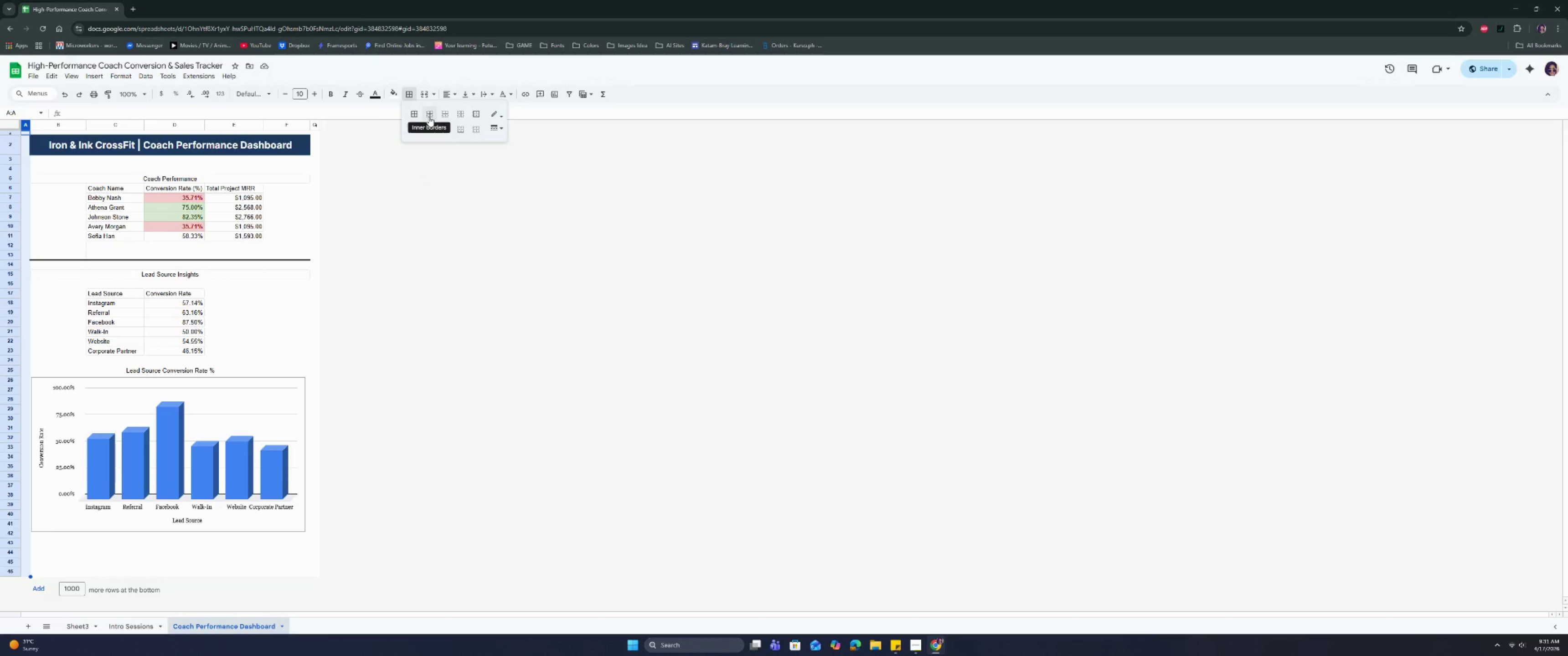 
left_click([429, 117])
 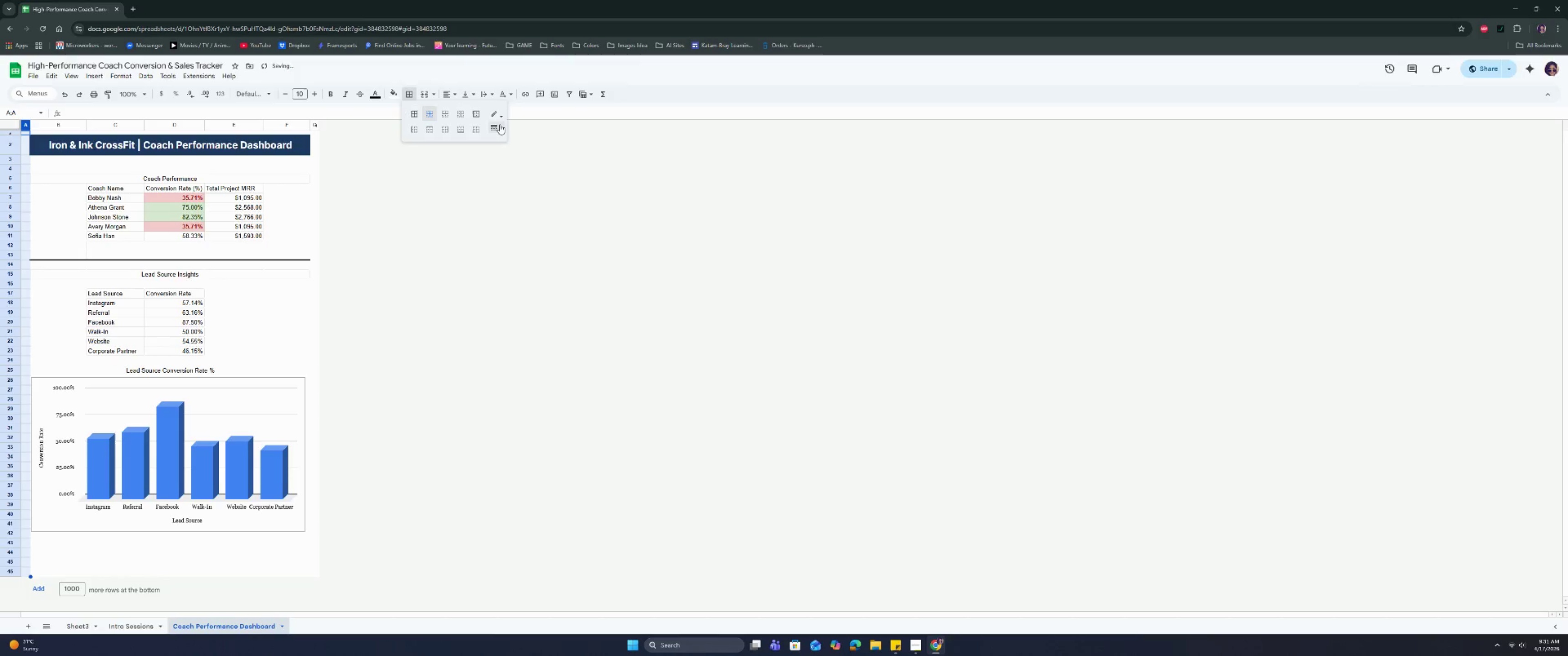 
double_click([500, 142])
 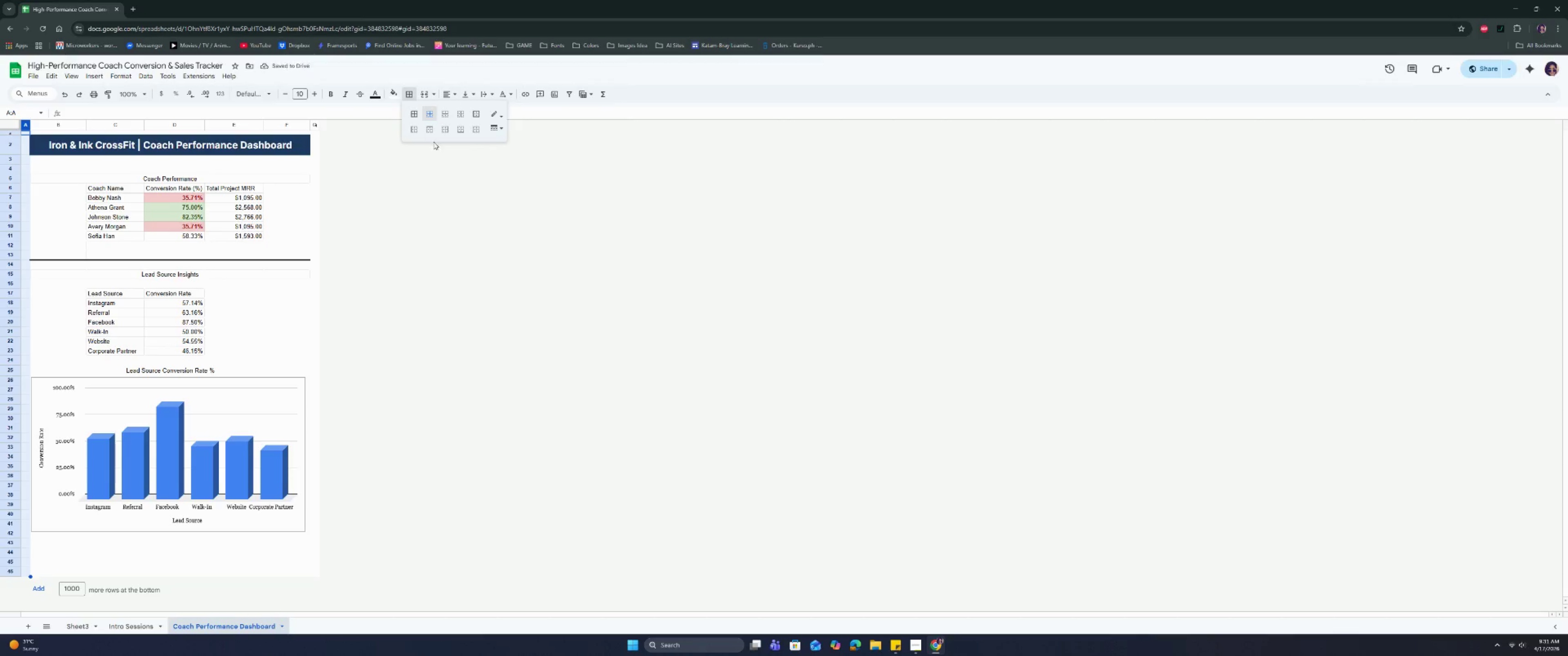 
double_click([457, 131])
 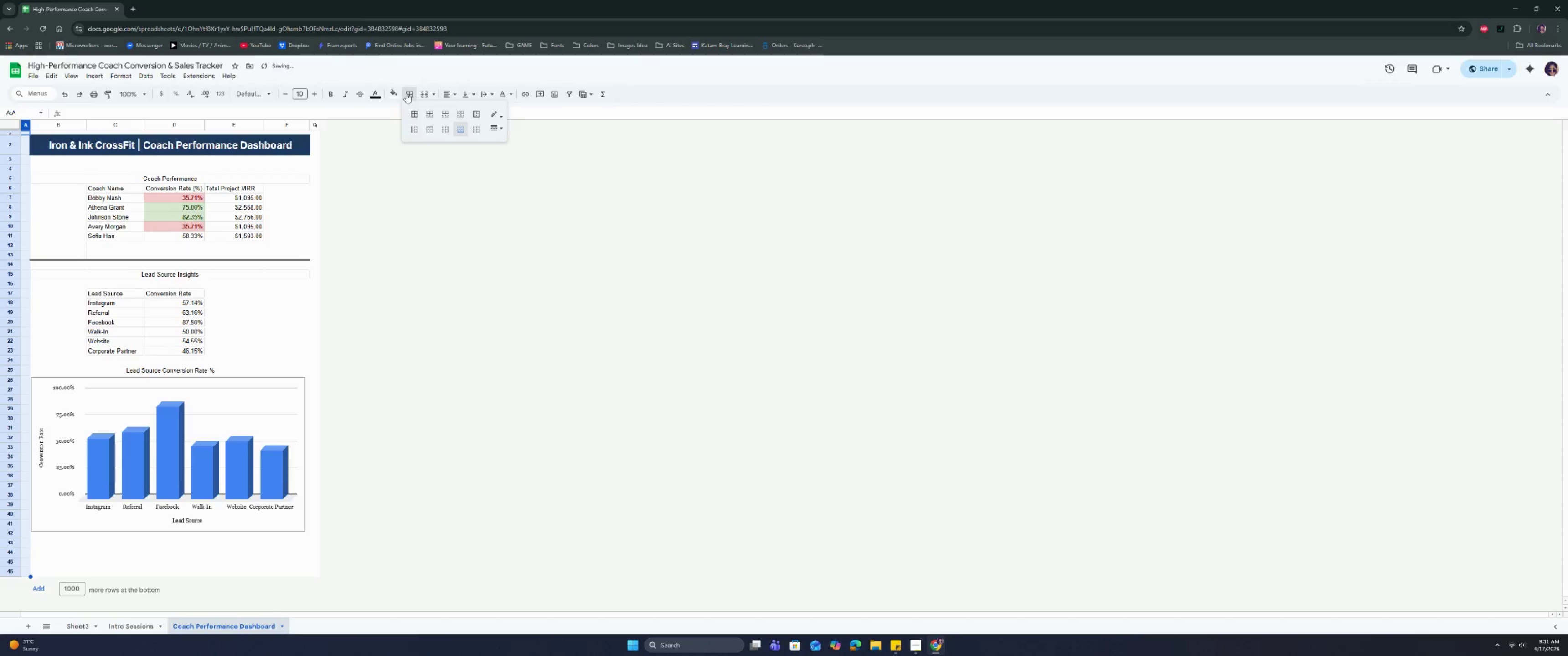 
left_click([399, 92])
 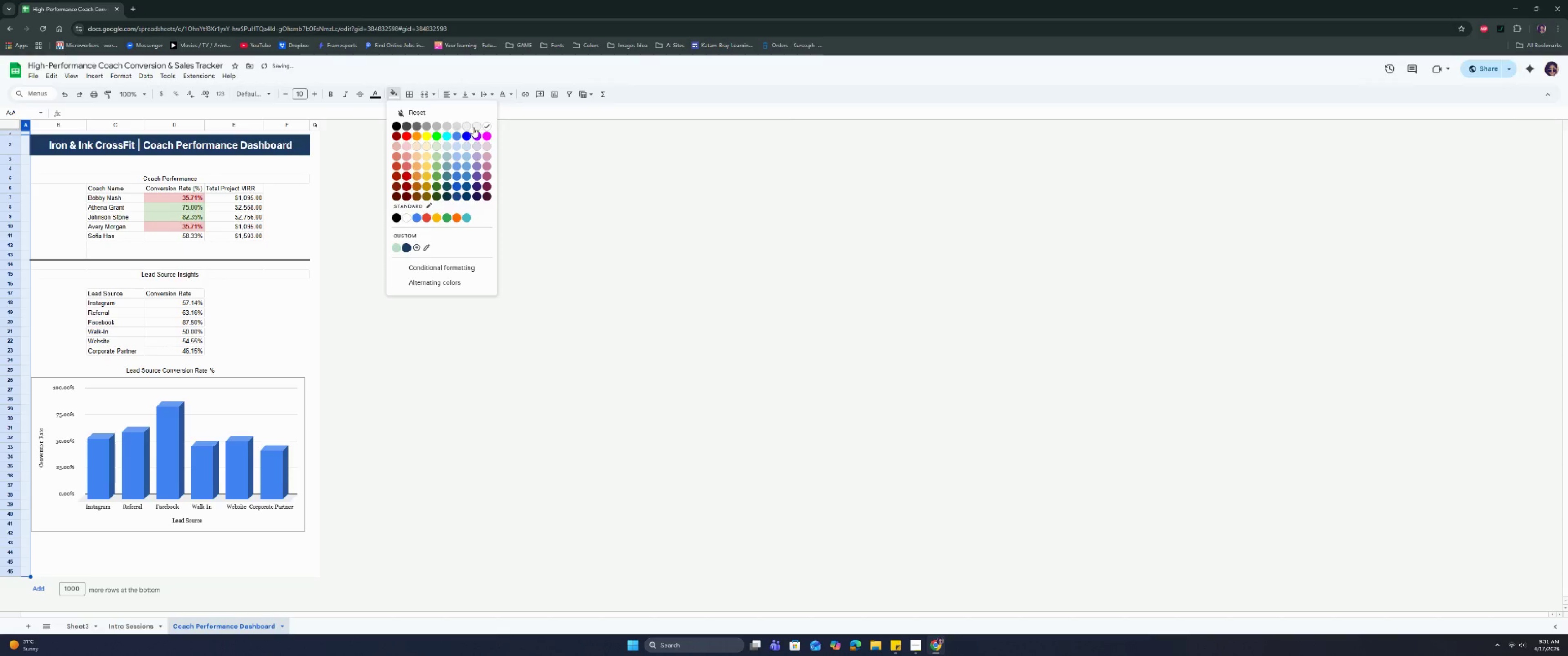 
left_click([477, 128])
 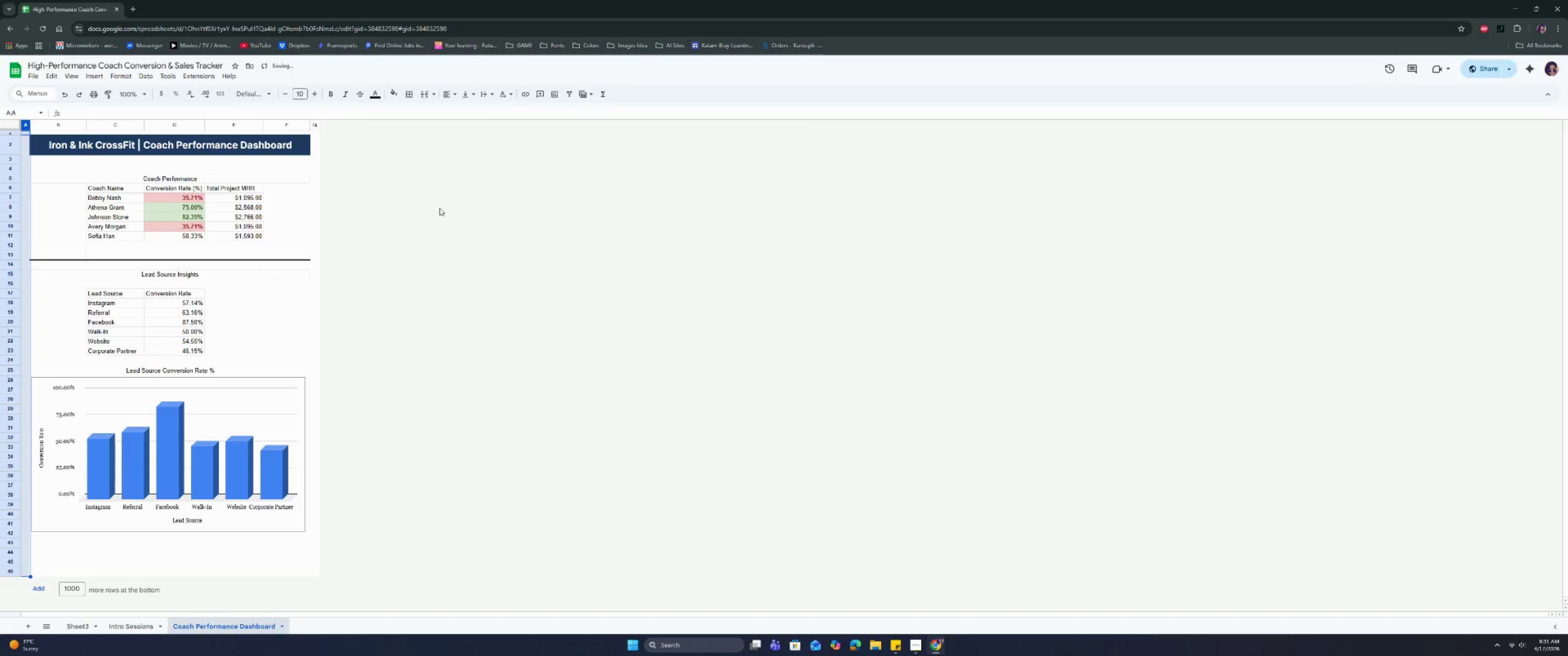 
left_click([436, 214])
 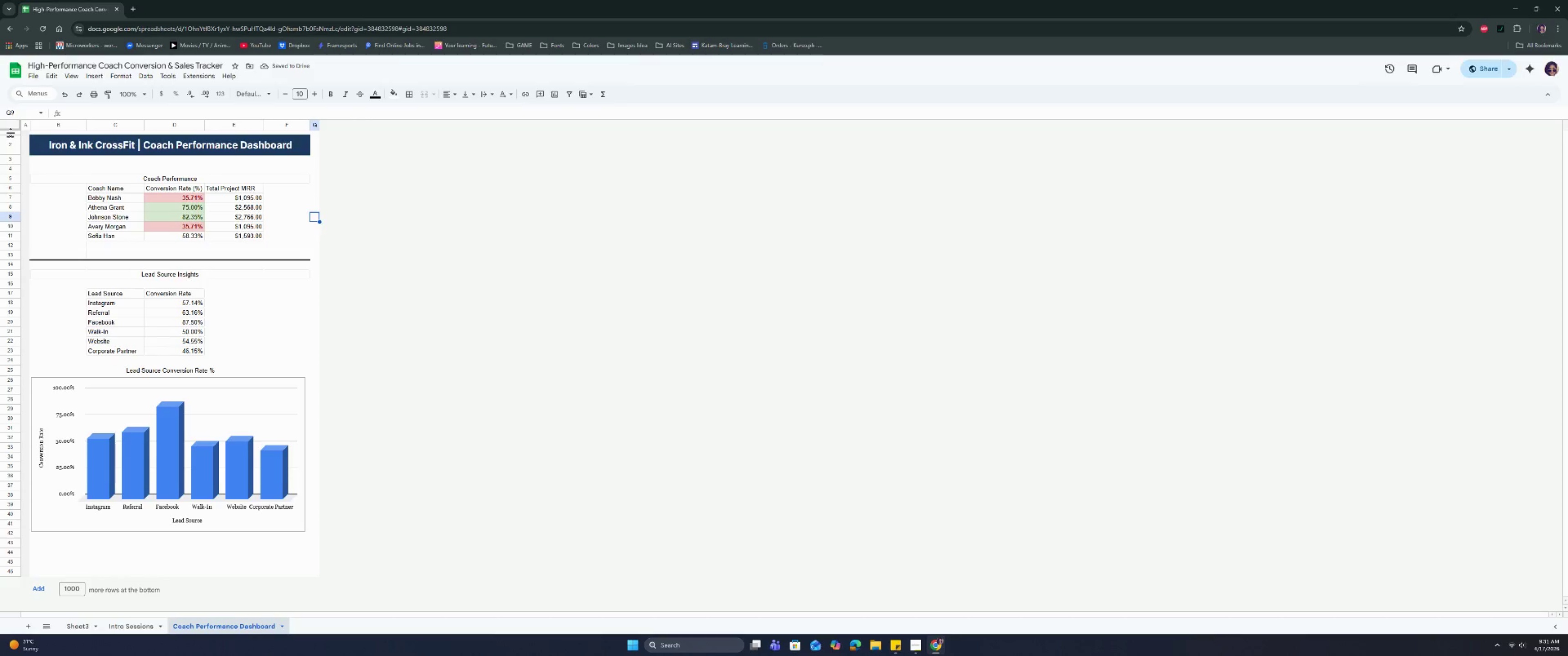 
left_click([12, 133])
 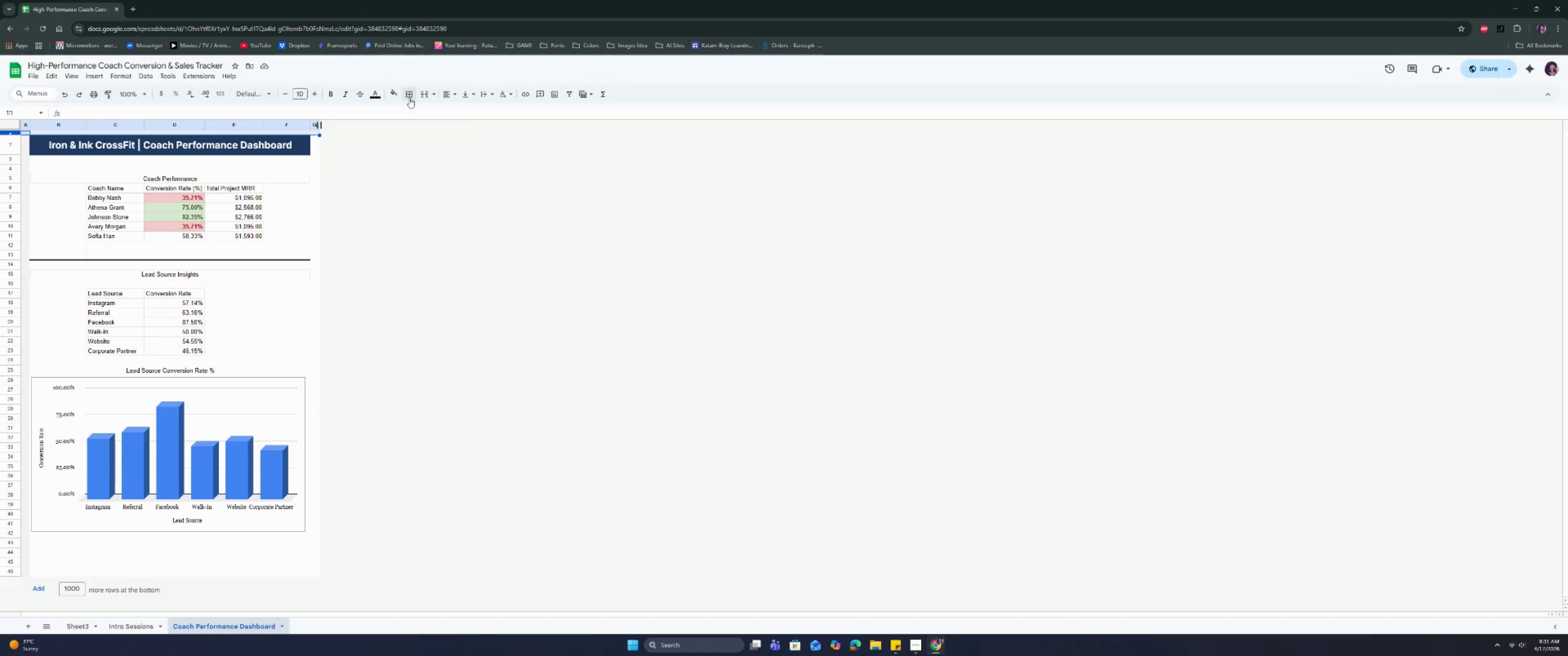 
left_click([400, 96])
 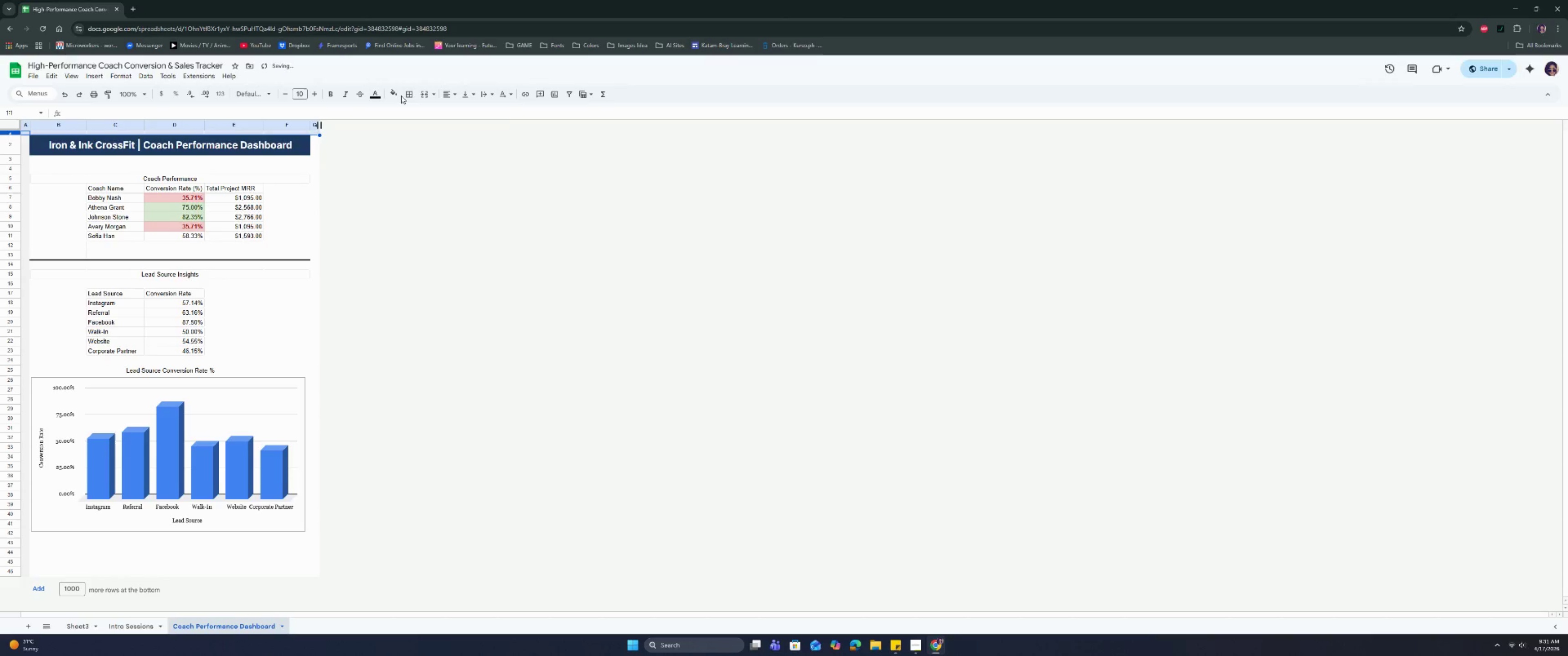 
double_click([407, 96])
 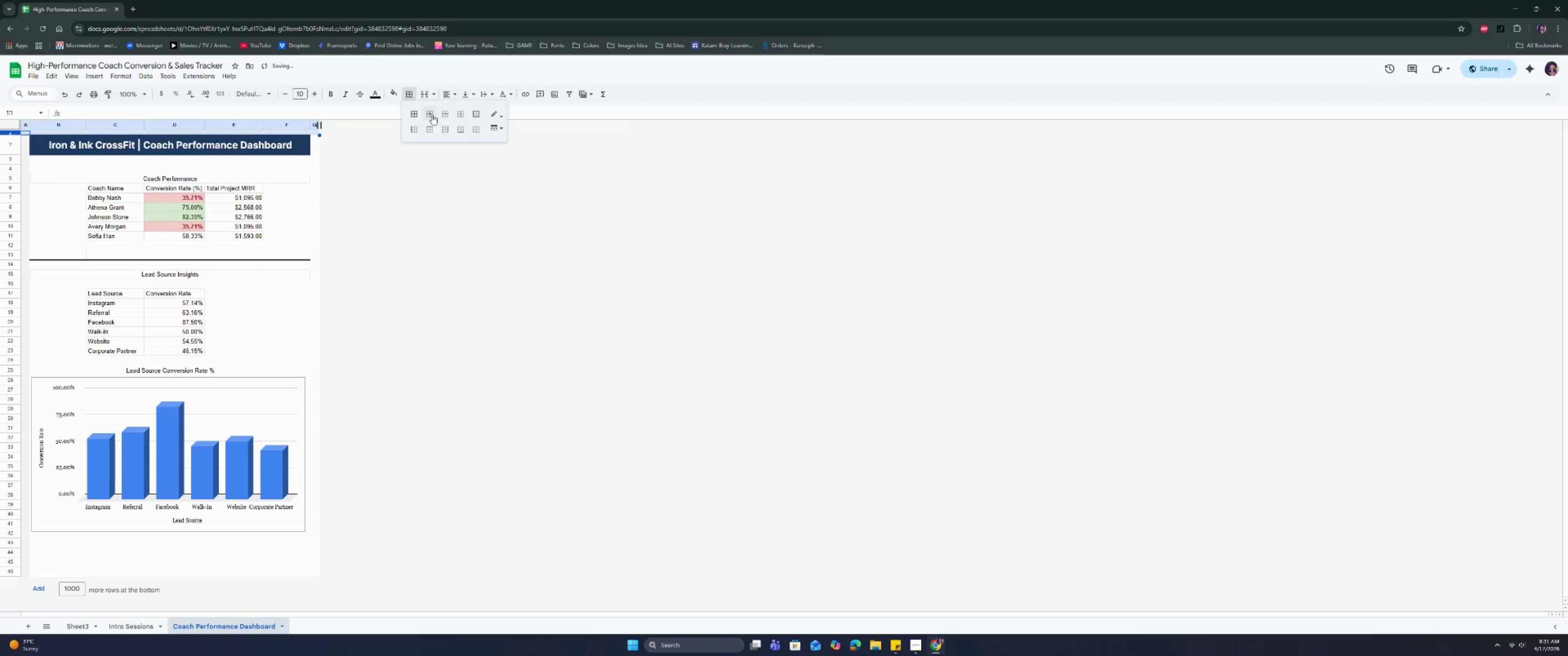 
left_click([432, 114])
 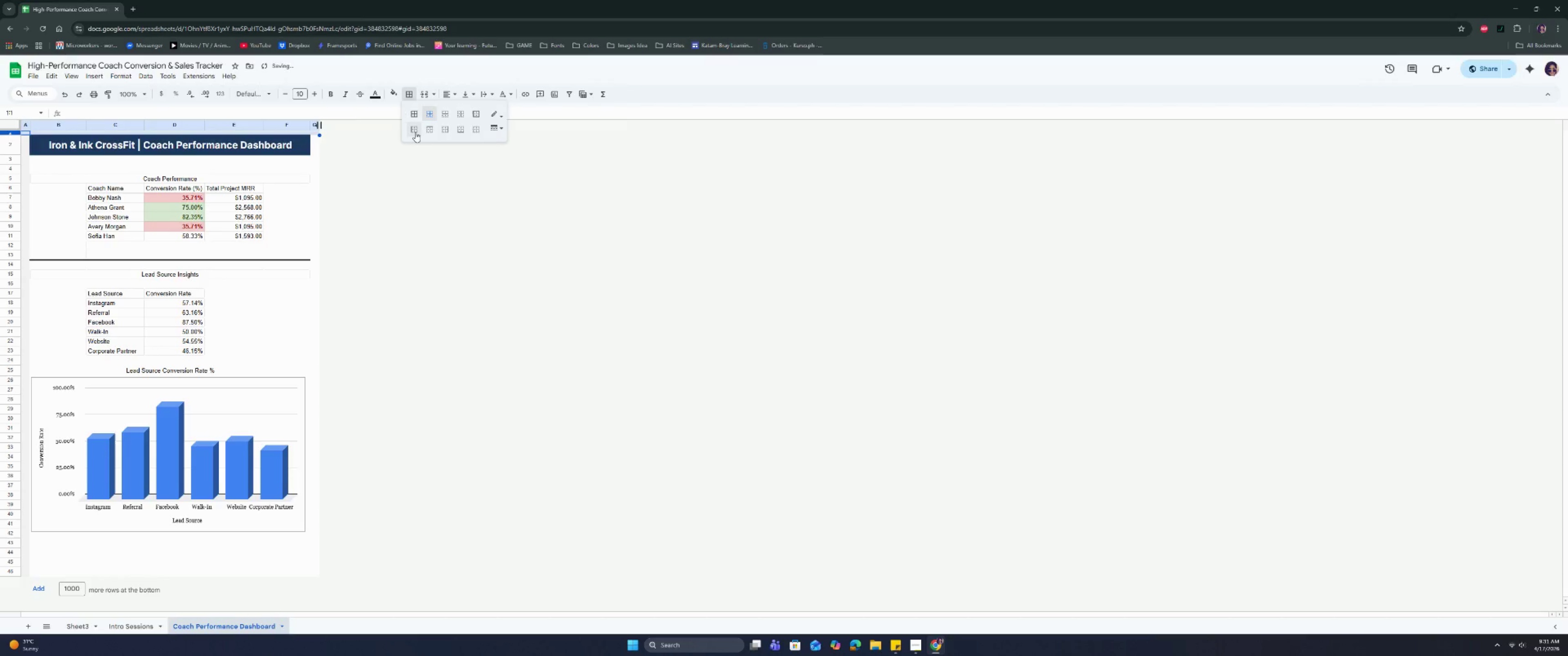 
left_click([415, 132])
 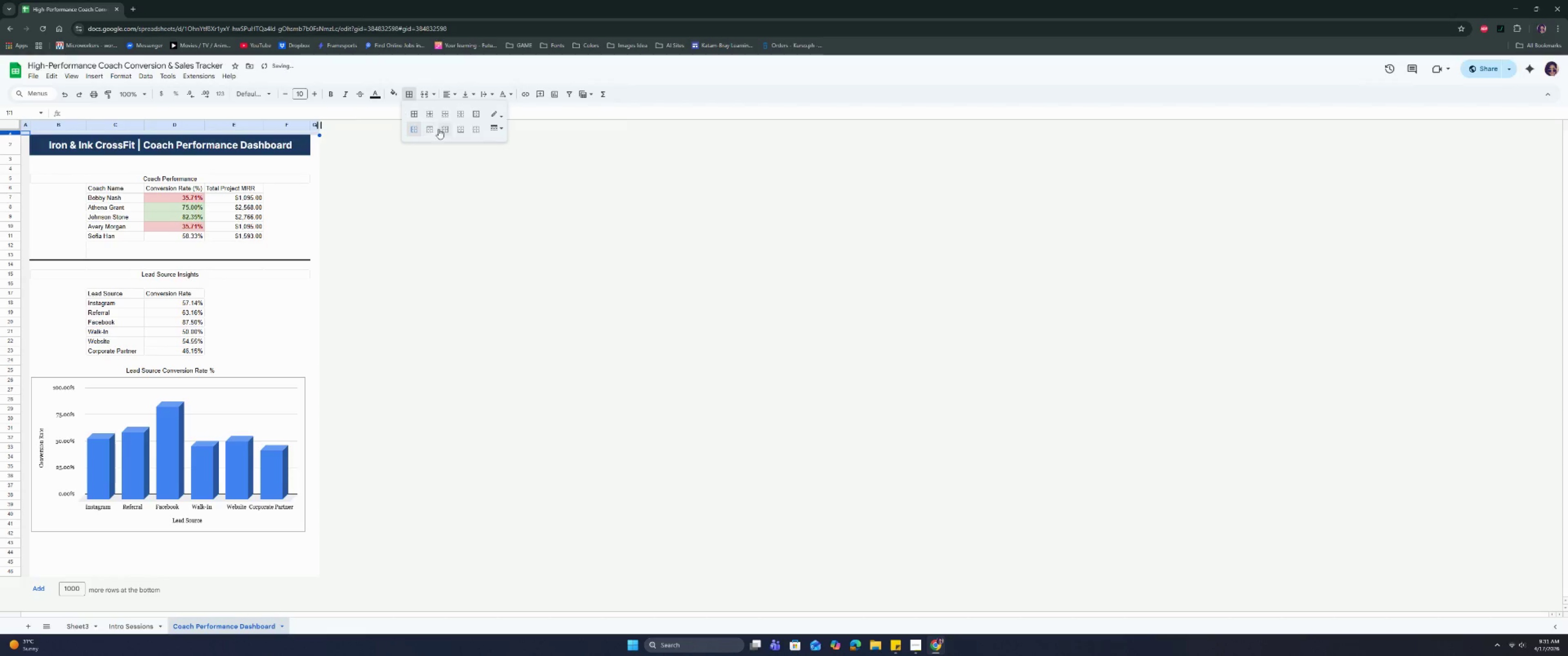 
left_click([448, 129])
 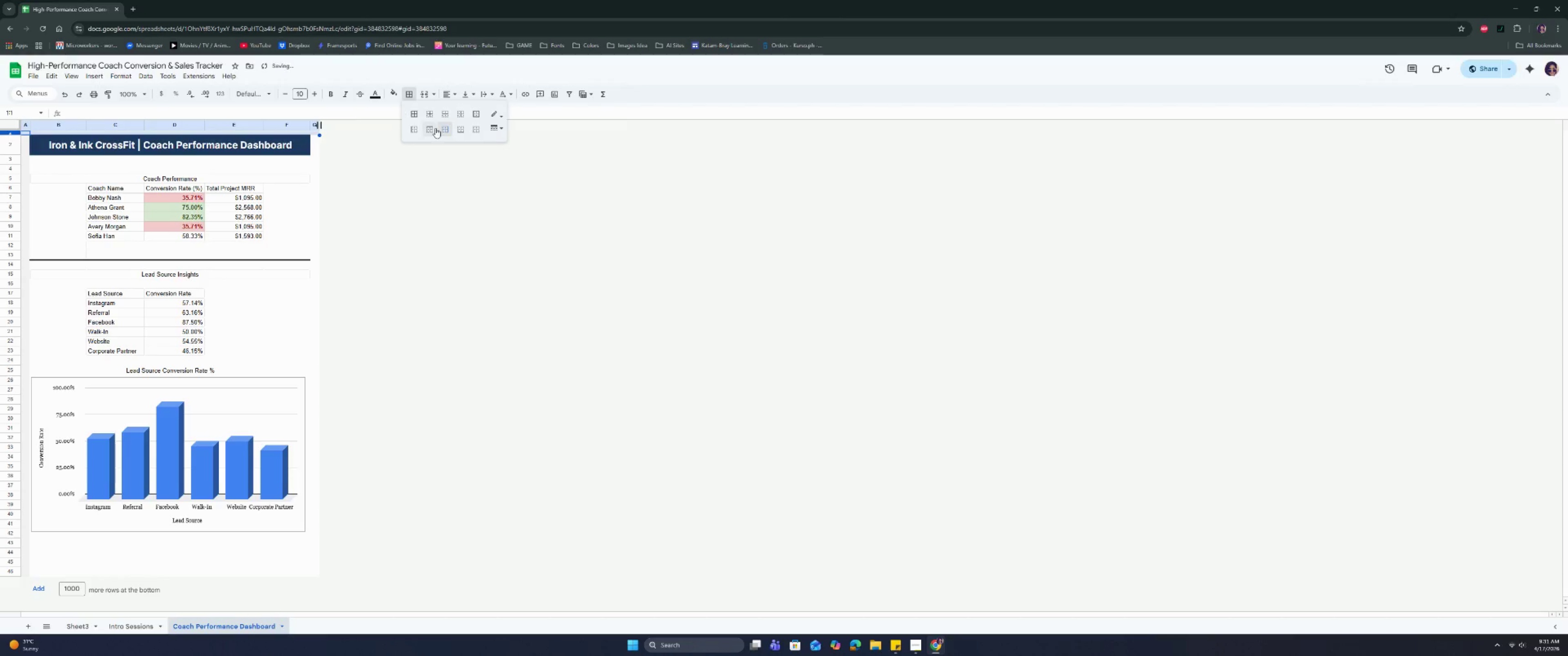 
left_click([433, 127])
 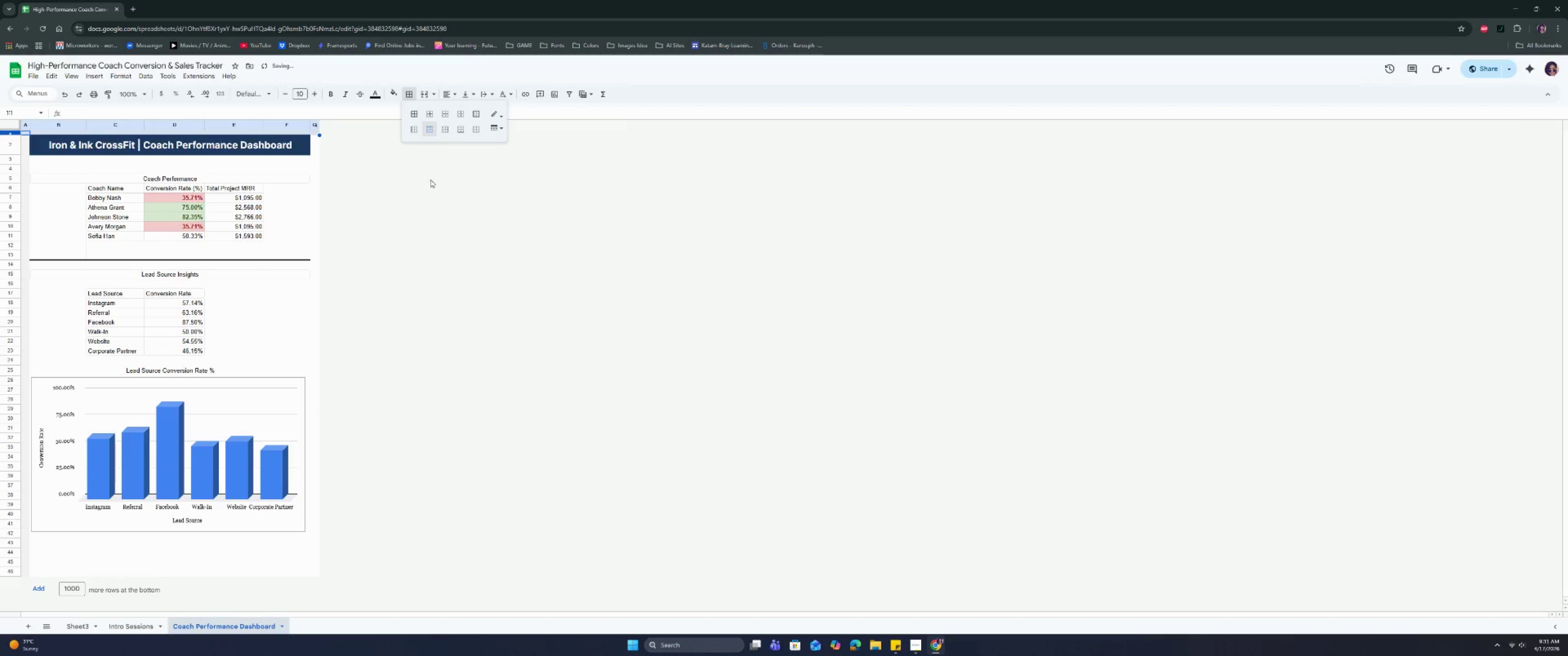 
left_click([427, 183])
 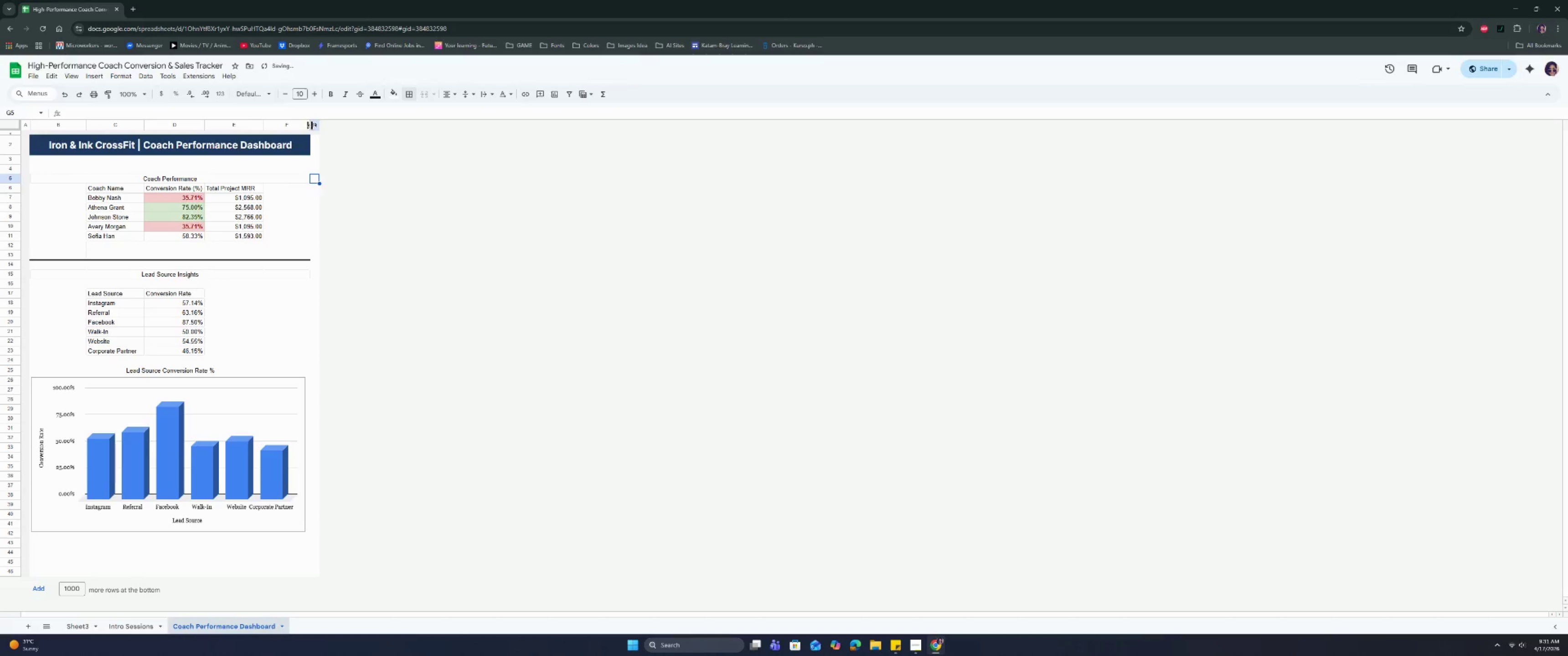 
left_click([313, 125])
 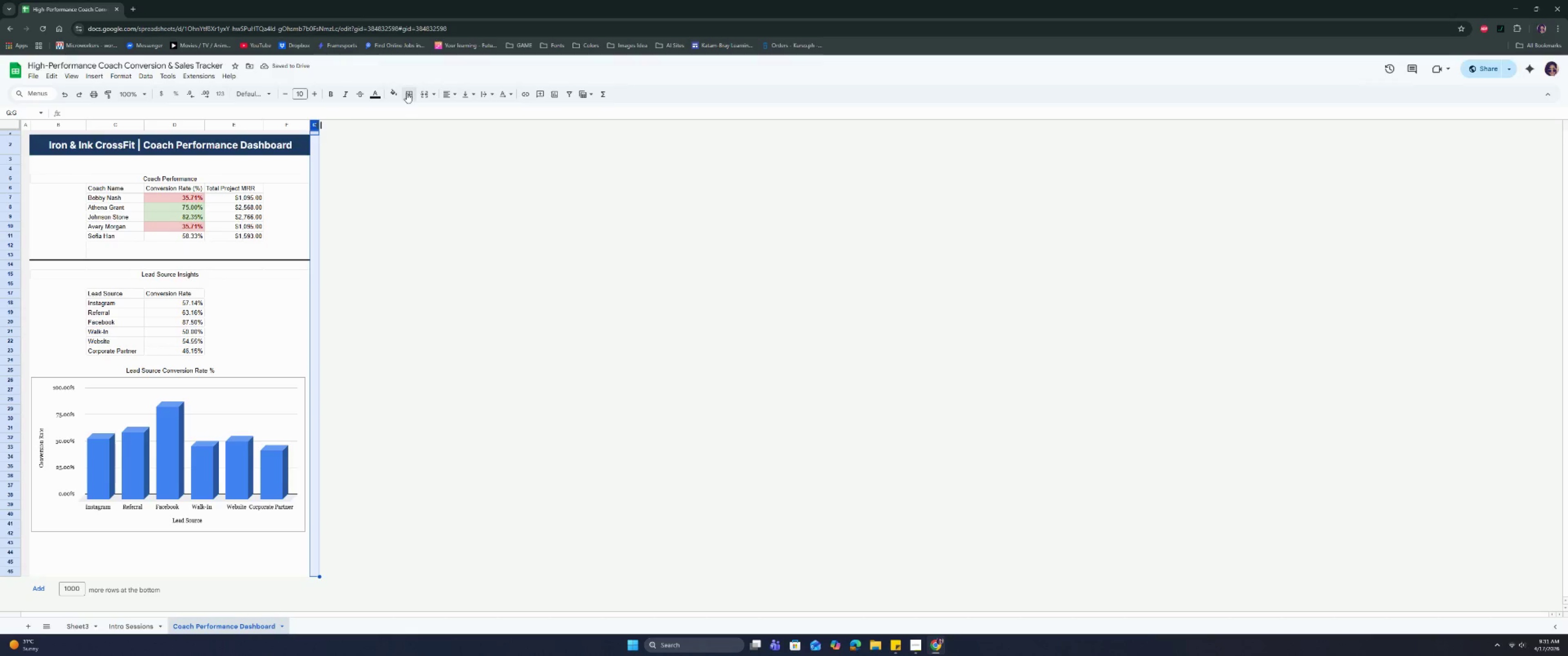 
left_click([407, 93])
 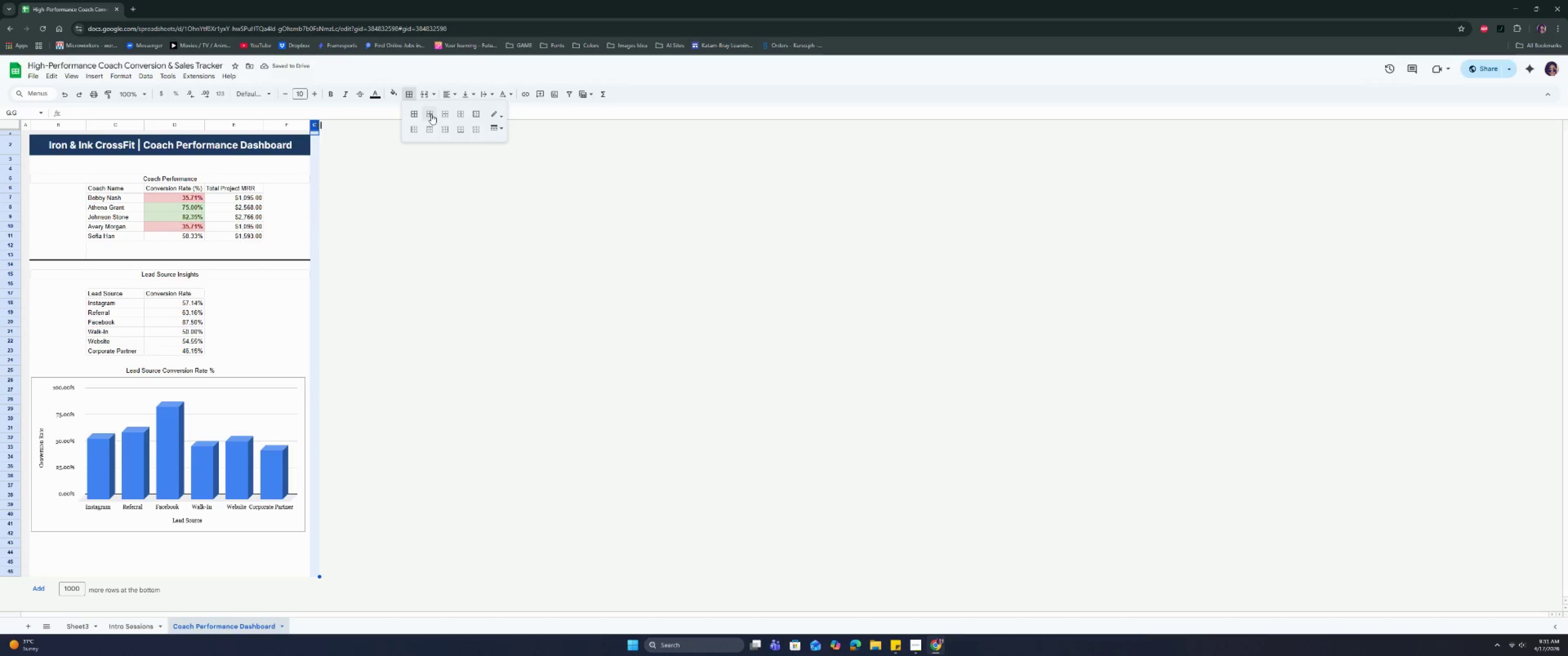 
left_click([416, 129])
 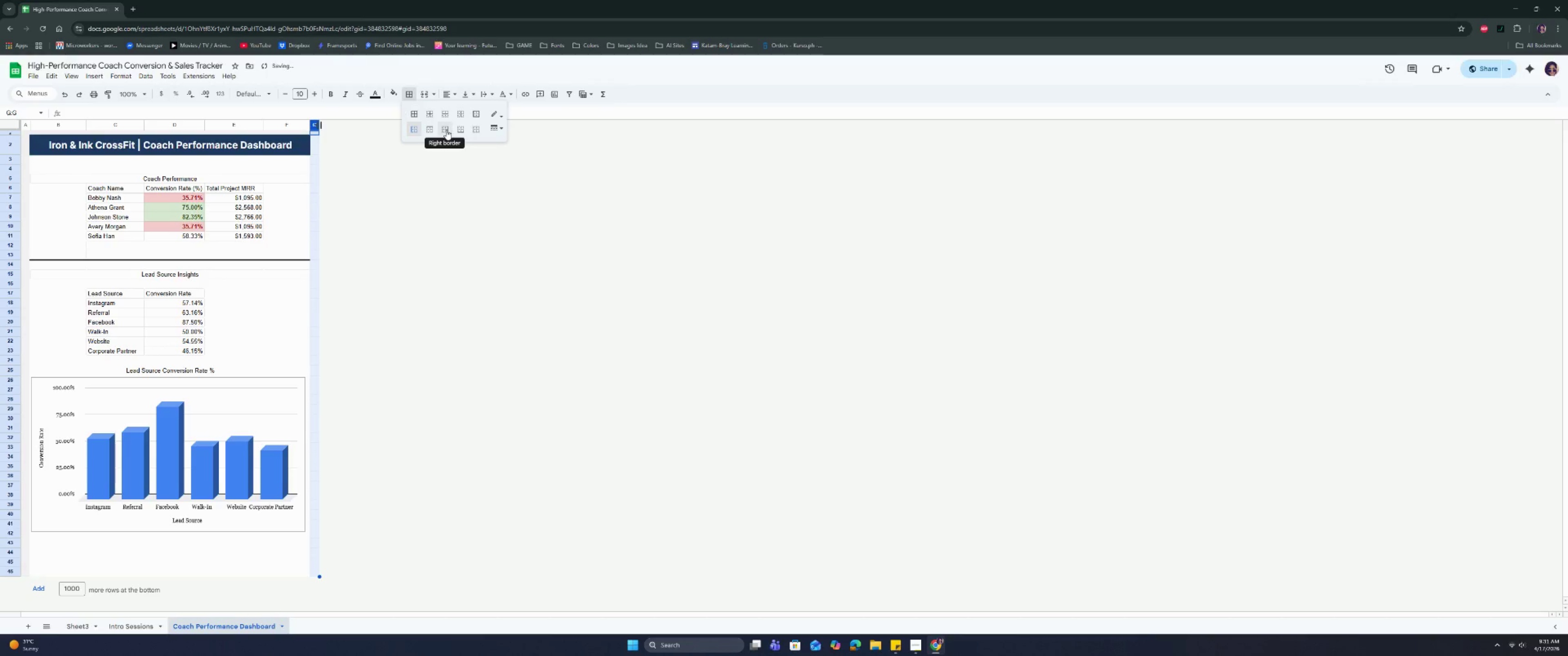 
key(Control+Z)
 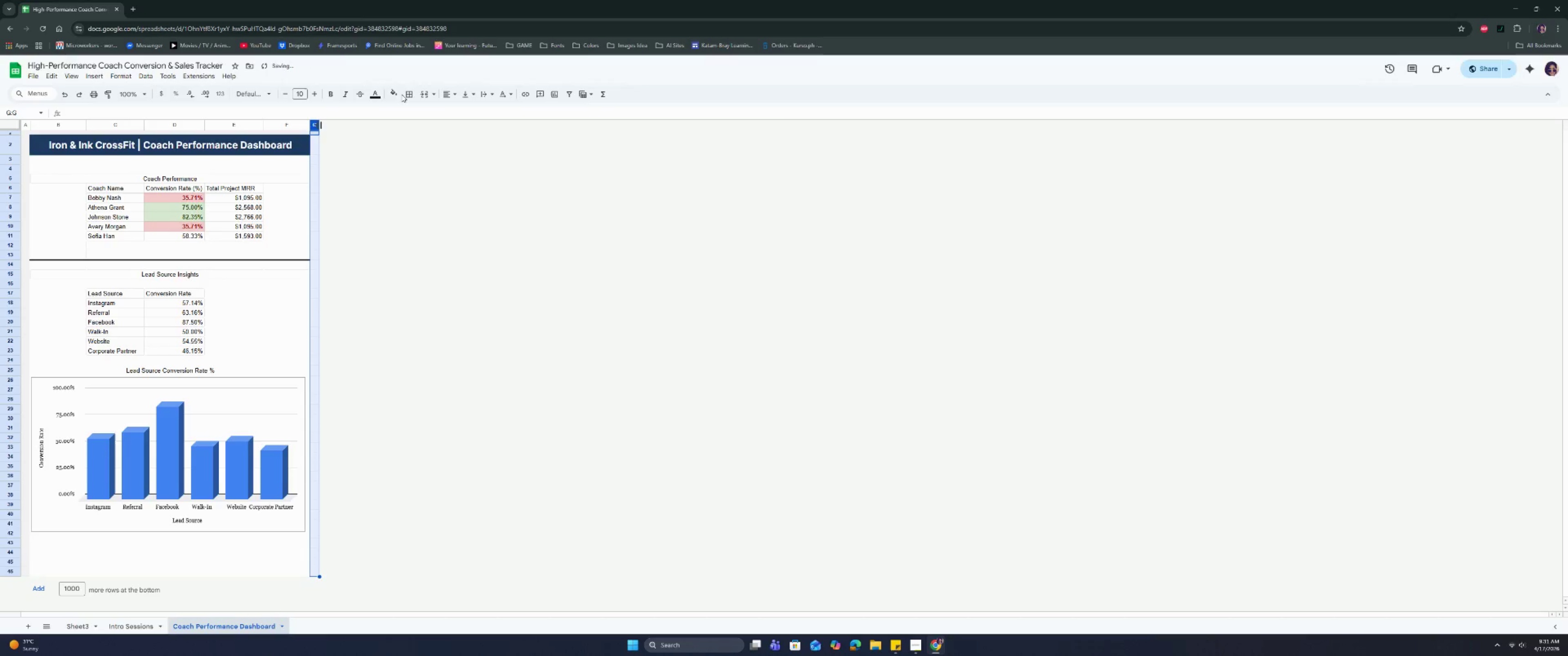 
double_click([408, 93])
 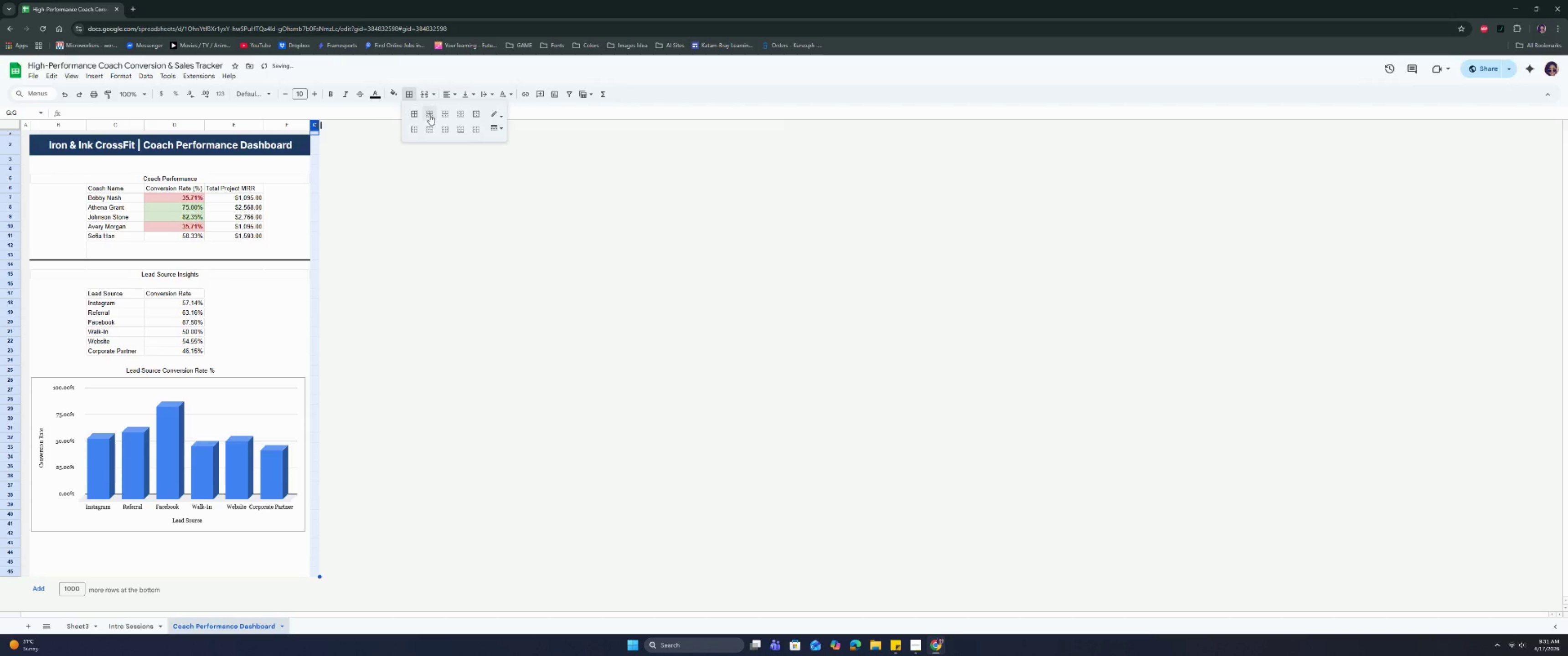 
left_click([430, 115])
 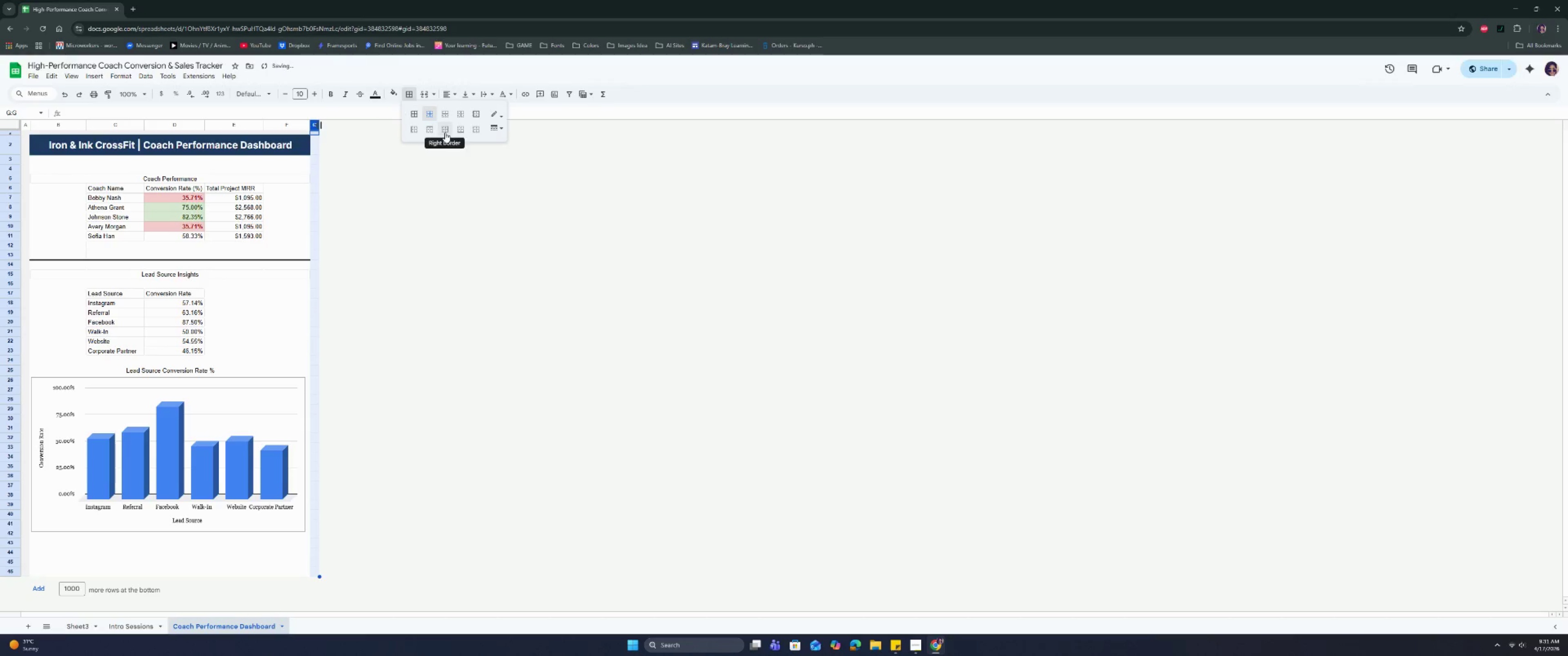 
left_click([445, 133])
 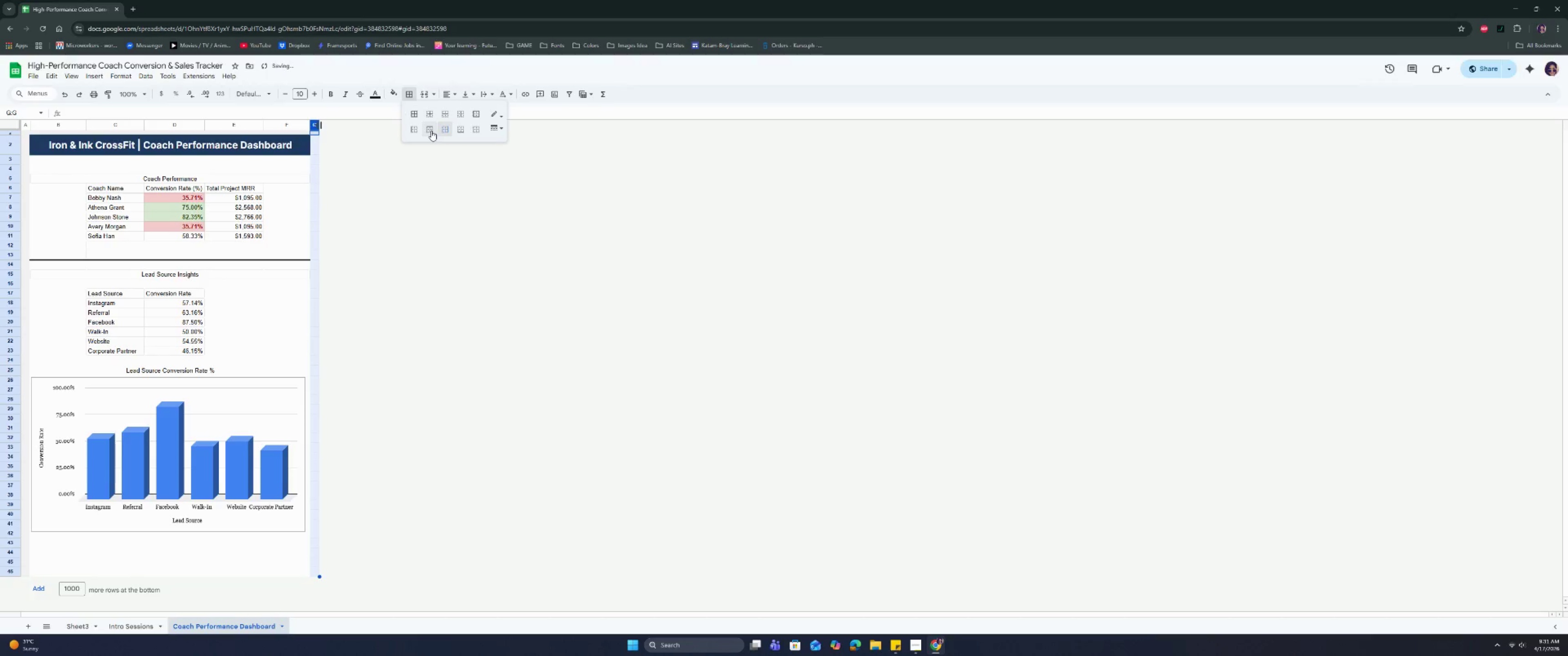 
left_click([431, 131])
 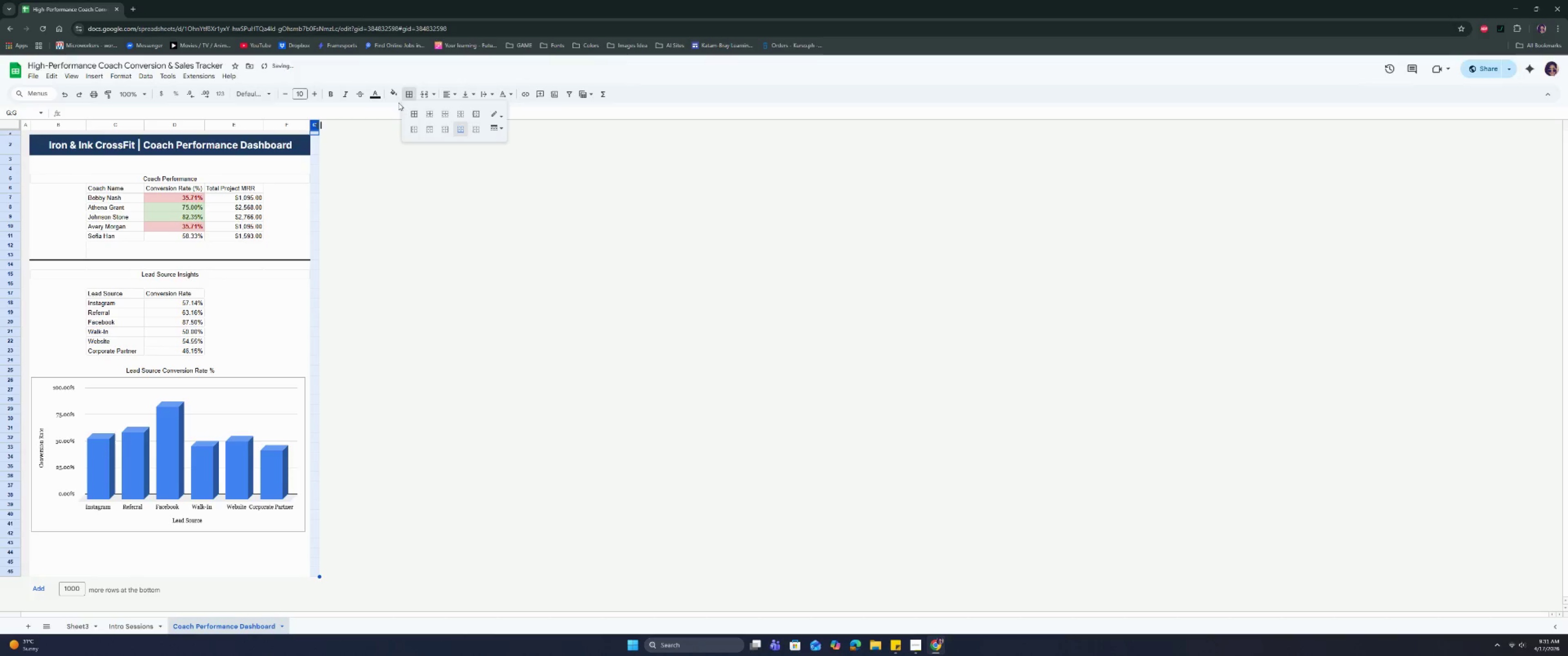 
left_click([395, 98])
 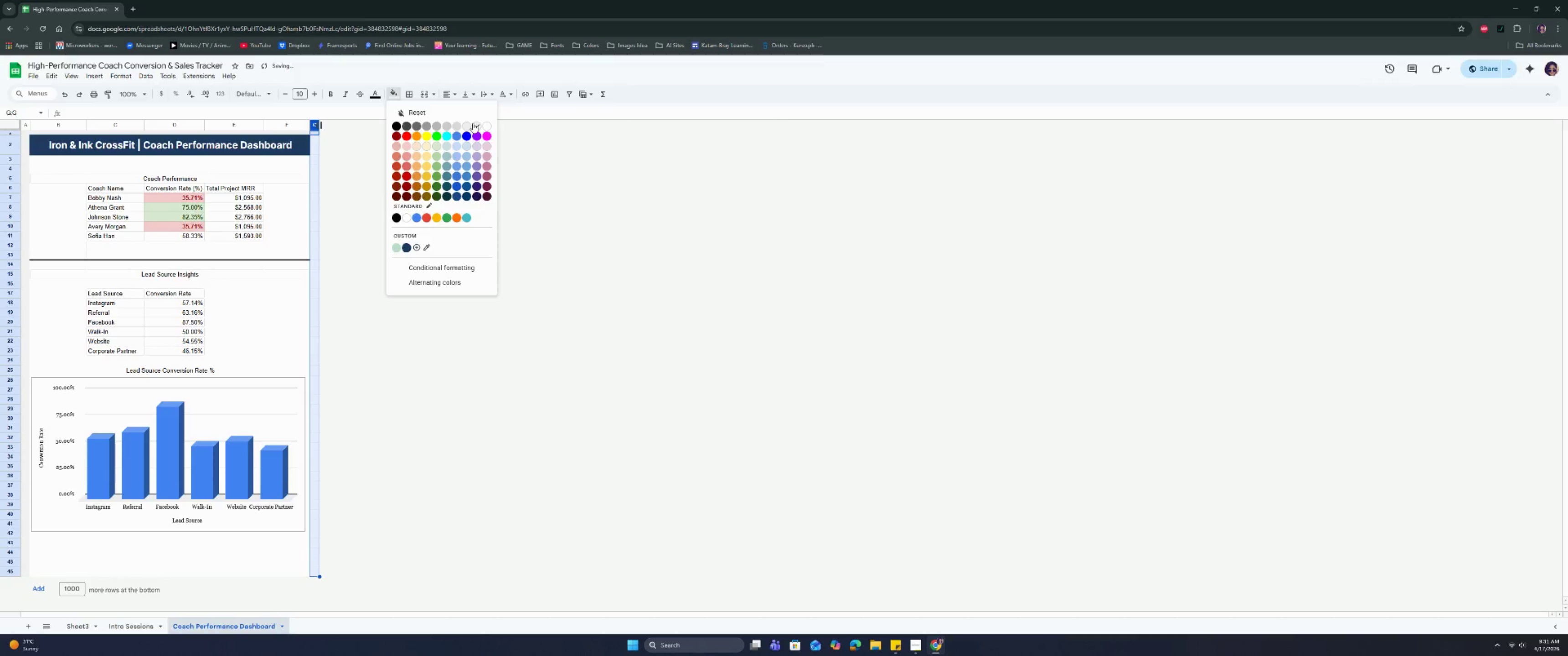 
left_click([476, 125])
 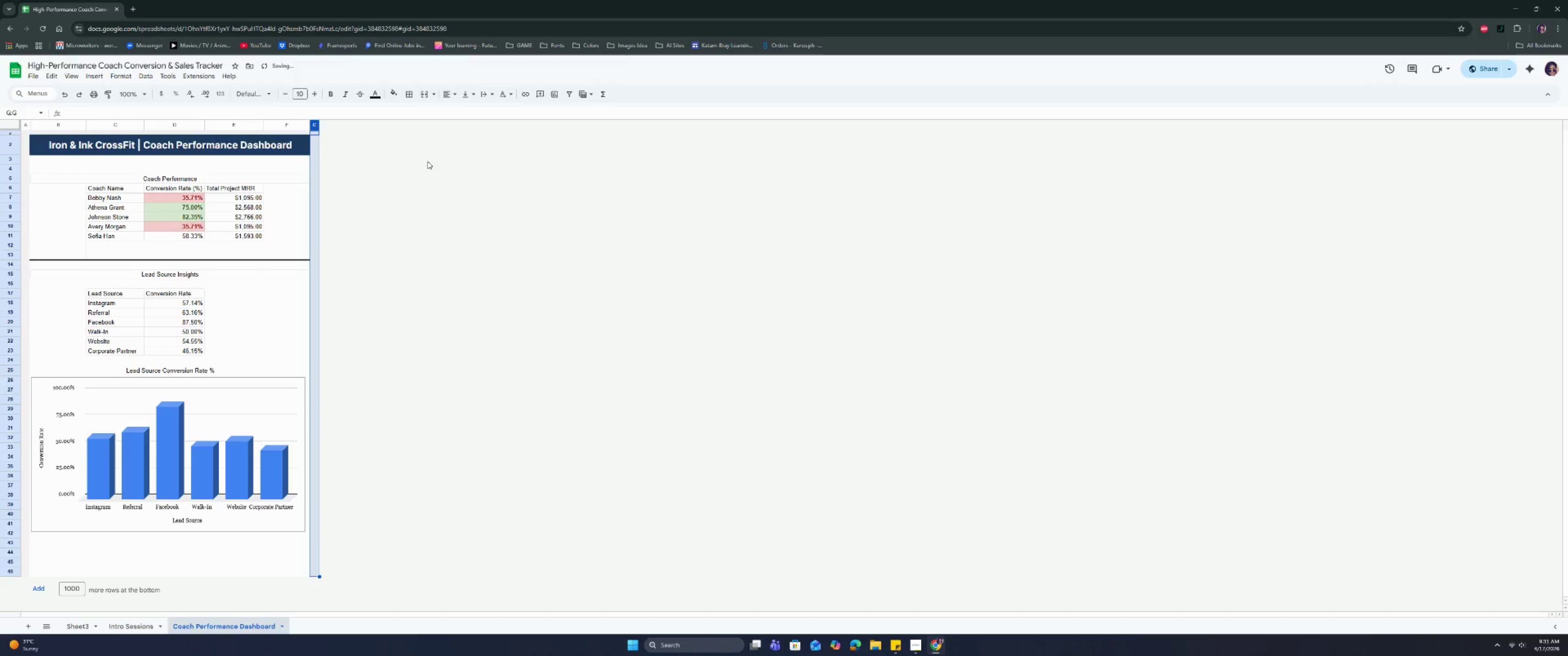 
left_click([419, 174])
 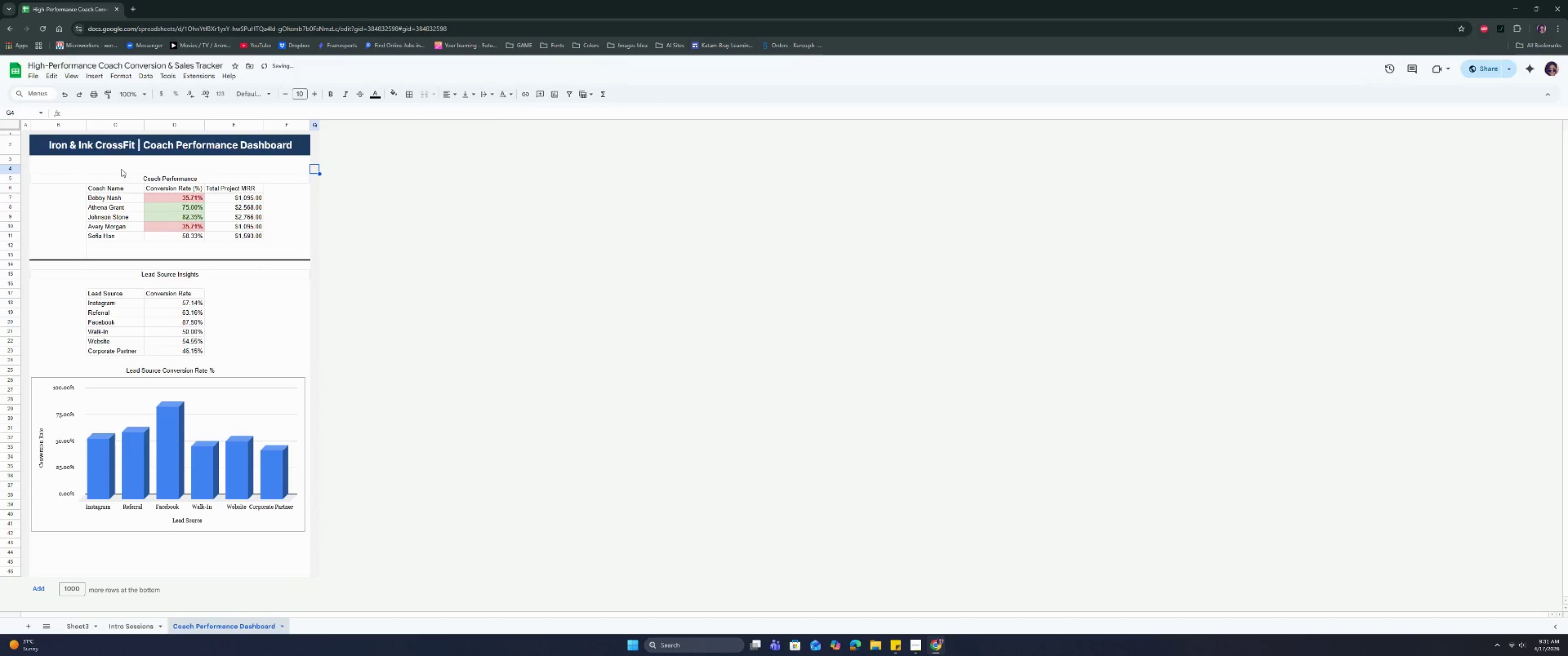 
scroll: coordinate [139, 187], scroll_direction: down, amount: 6.0
 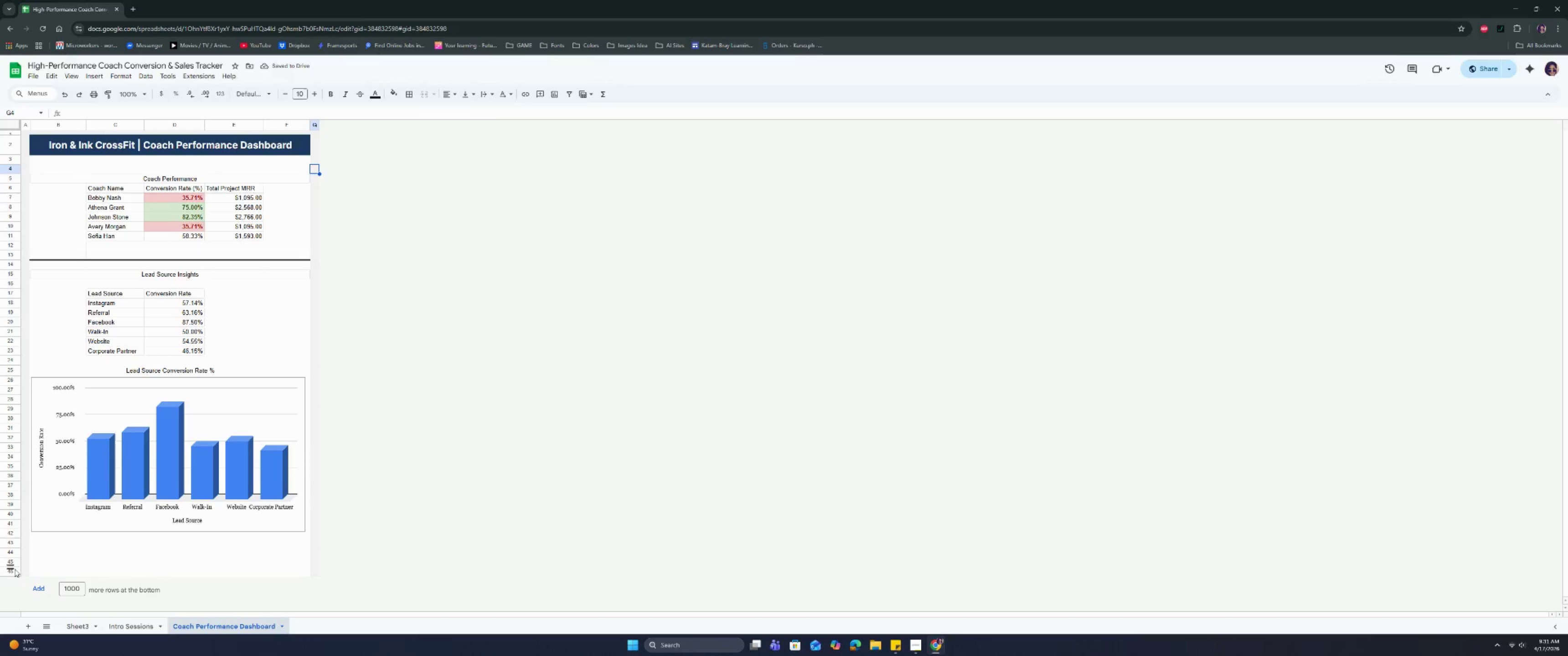 
left_click([11, 572])
 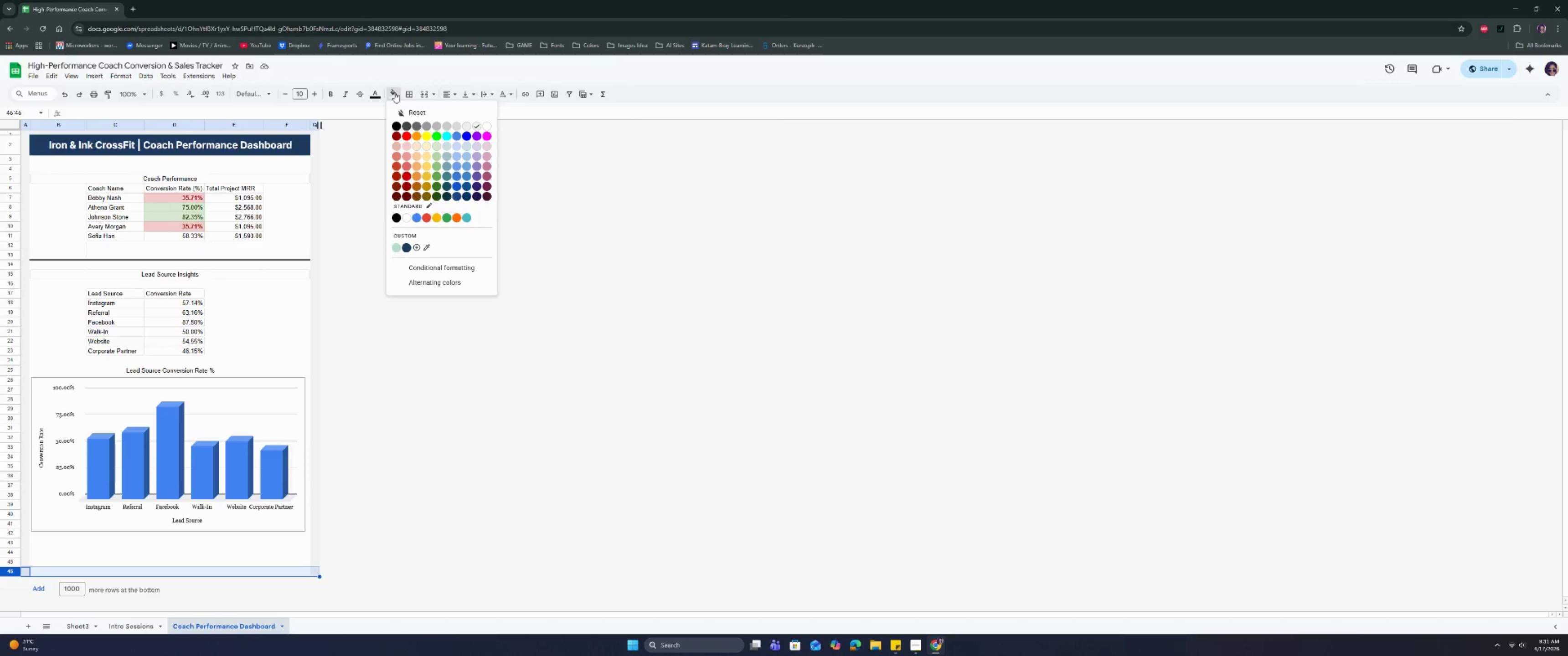 
left_click([476, 127])
 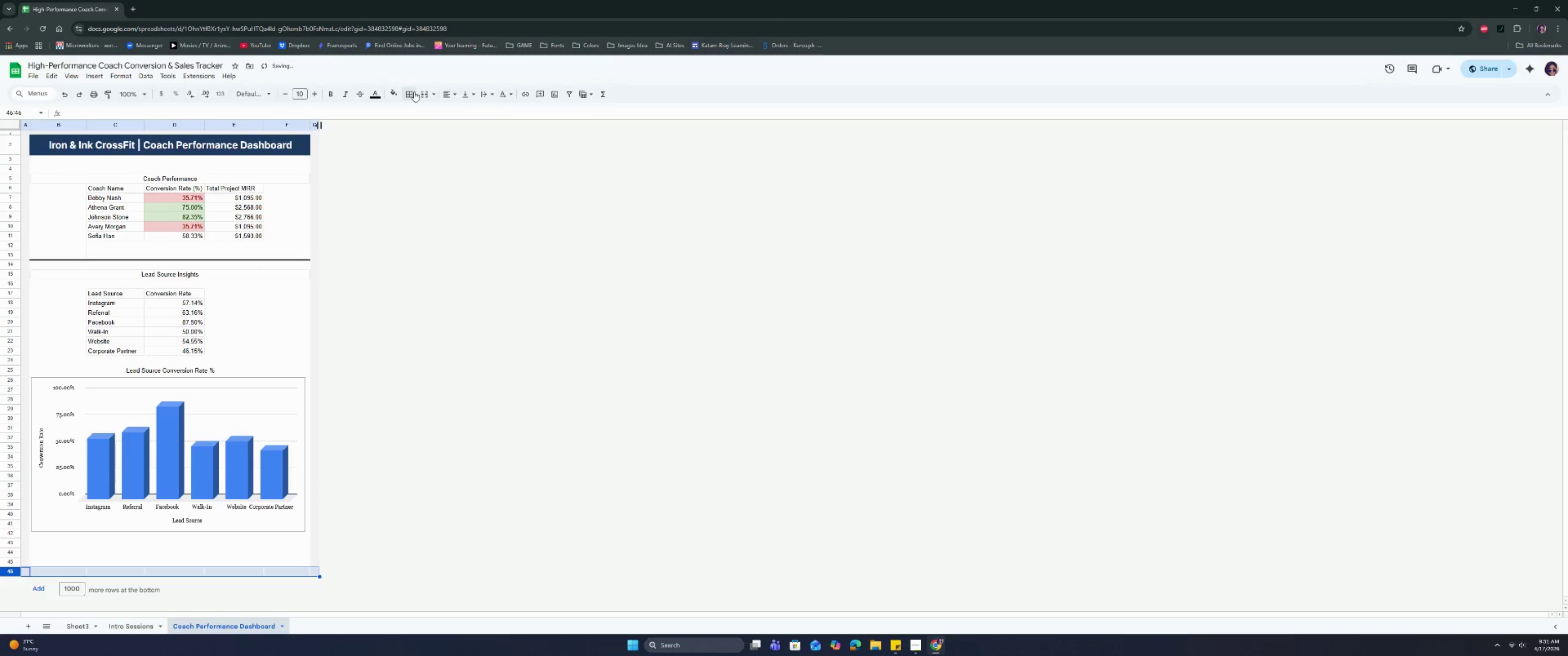 
left_click([413, 91])
 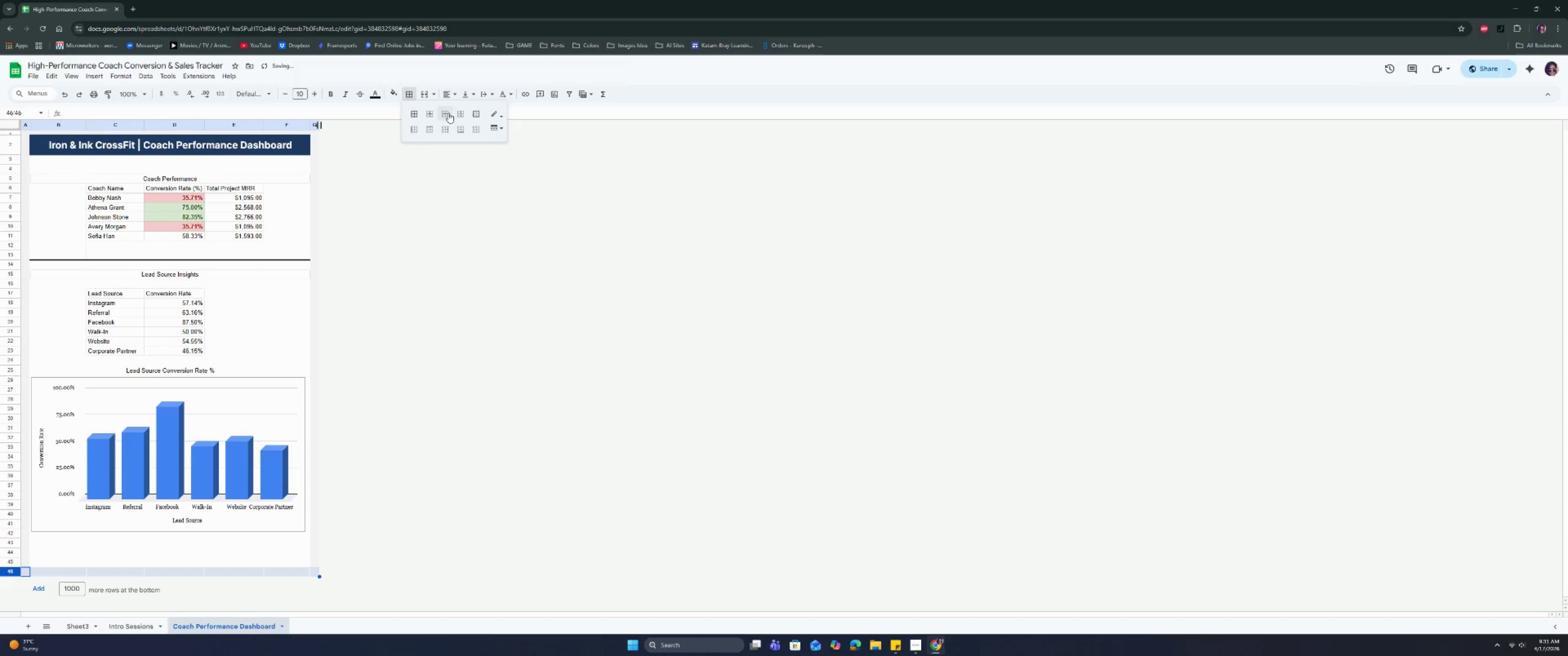 
left_click([431, 112])
 